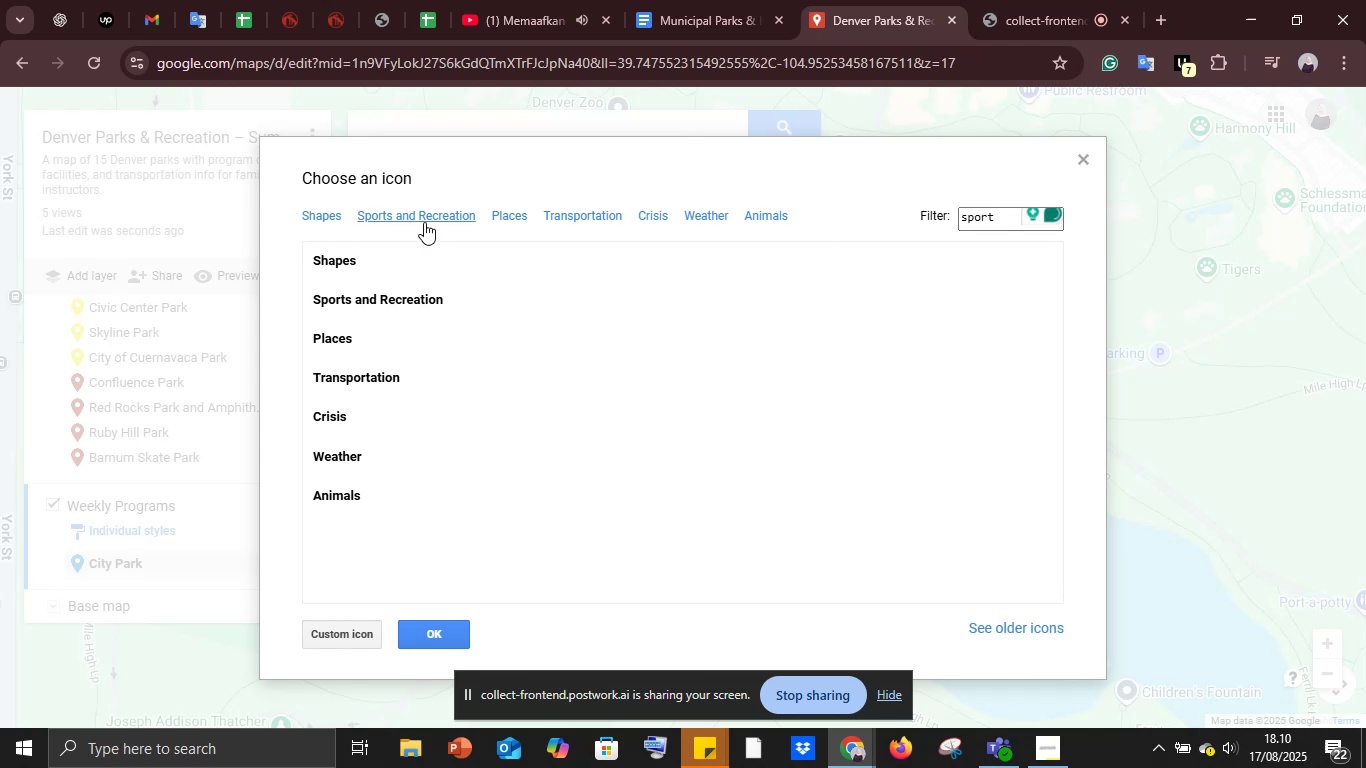 
left_click([418, 215])
 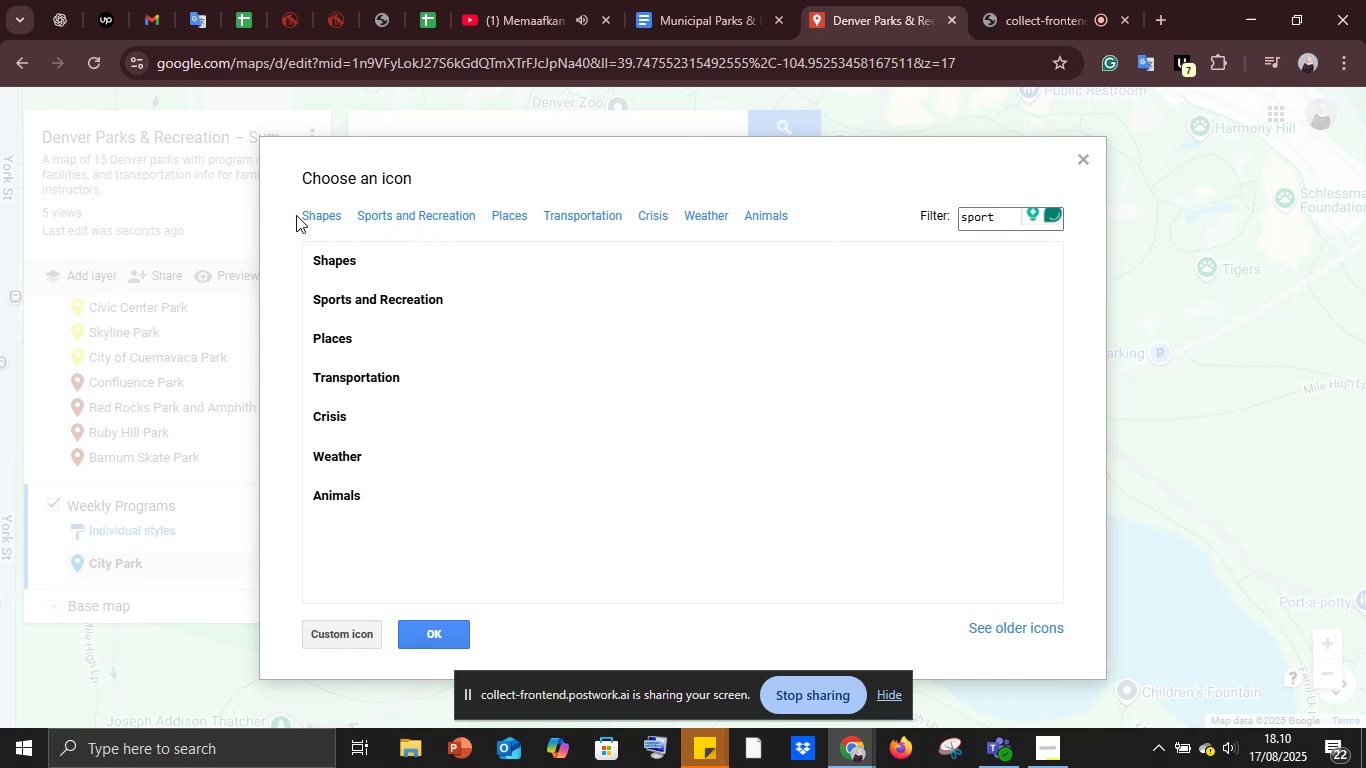 
left_click([296, 215])
 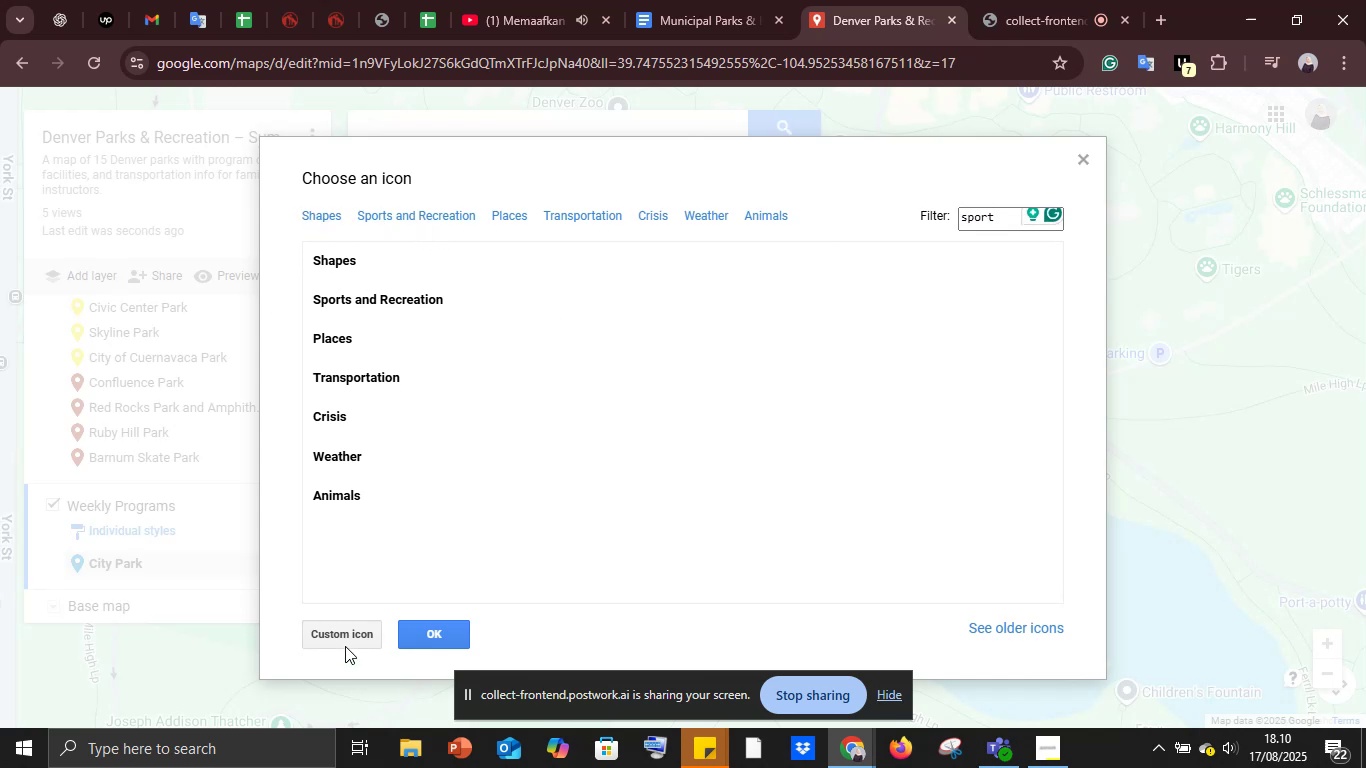 
left_click([344, 638])
 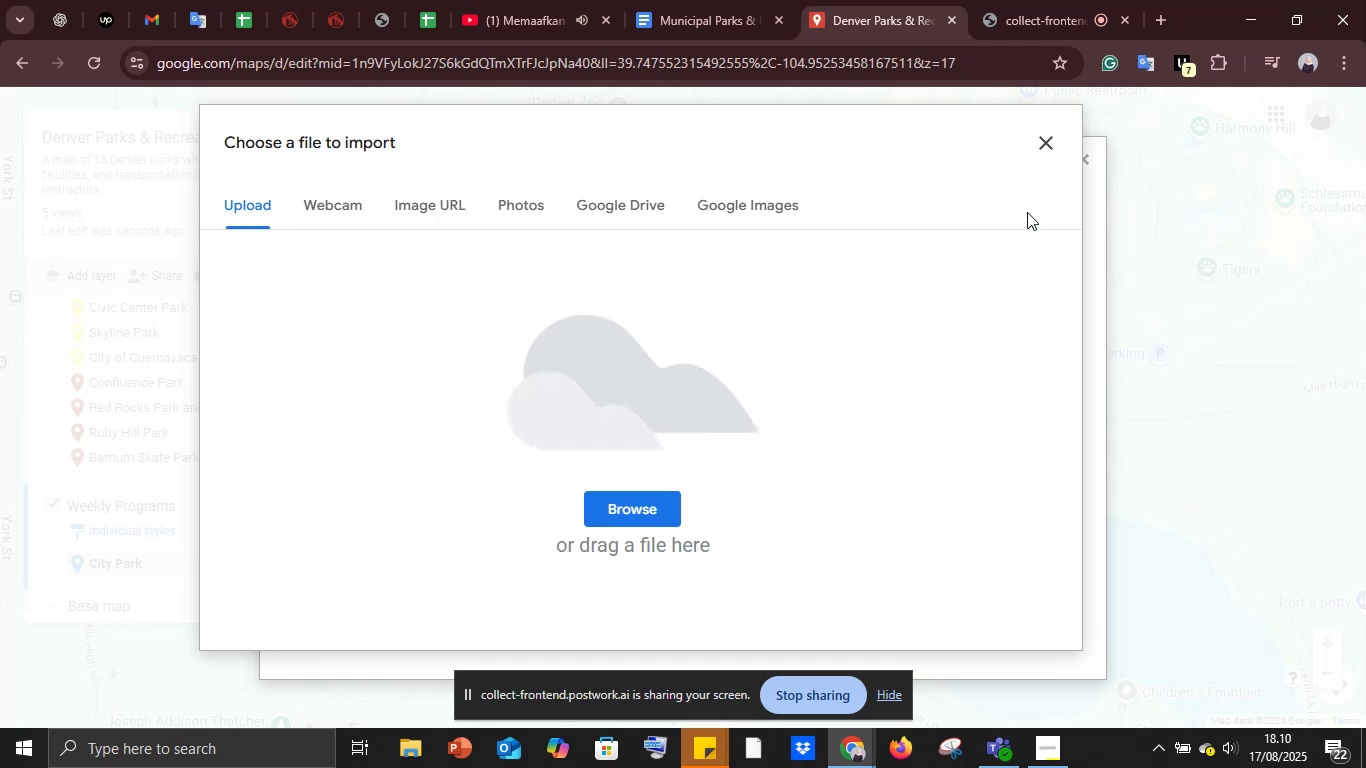 
left_click([1044, 147])
 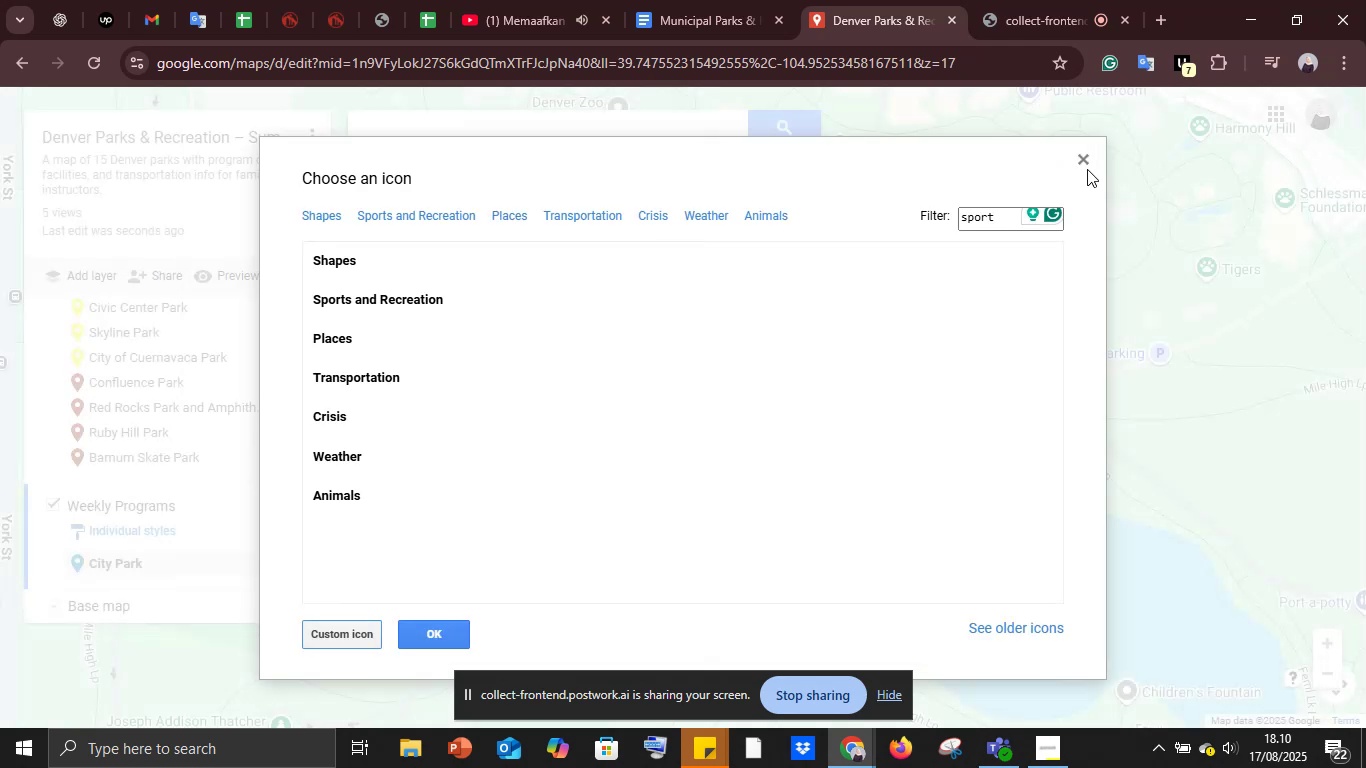 
left_click([1086, 160])
 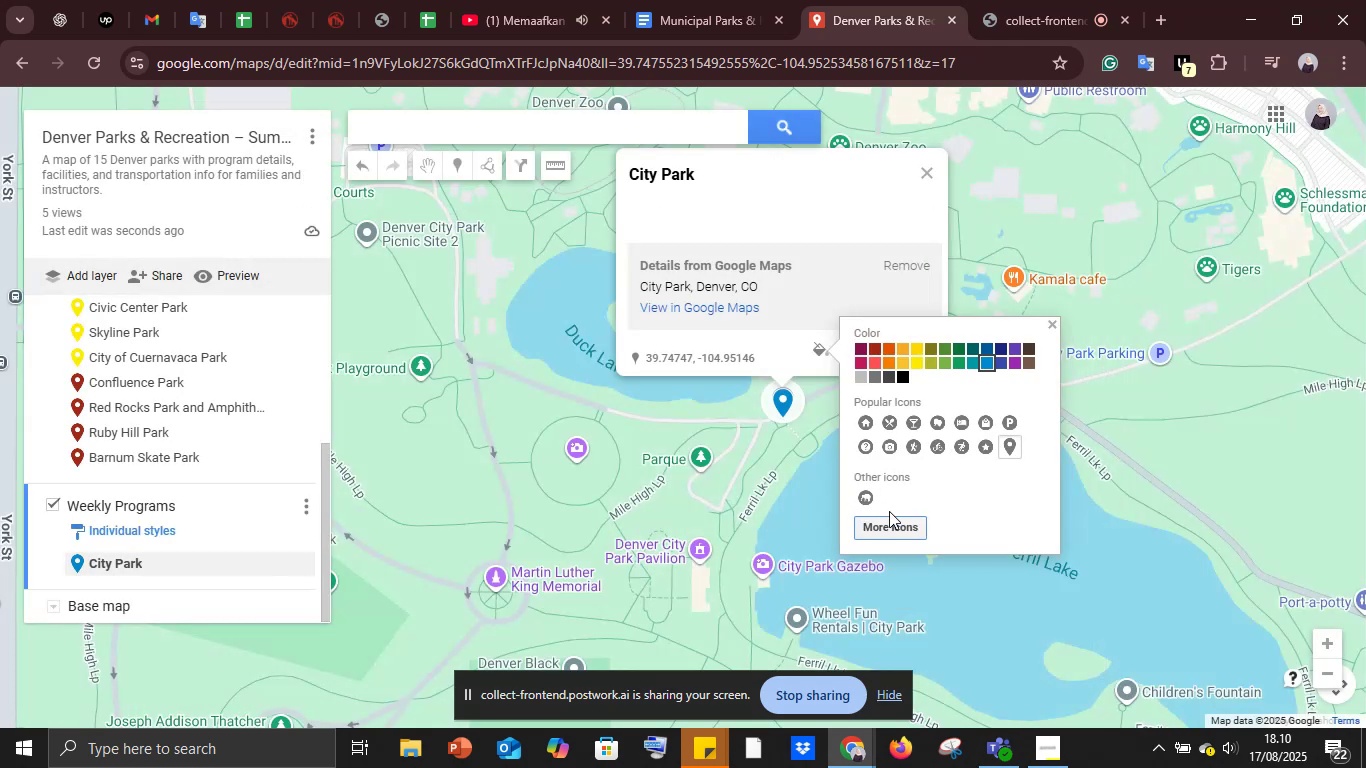 
left_click([891, 530])
 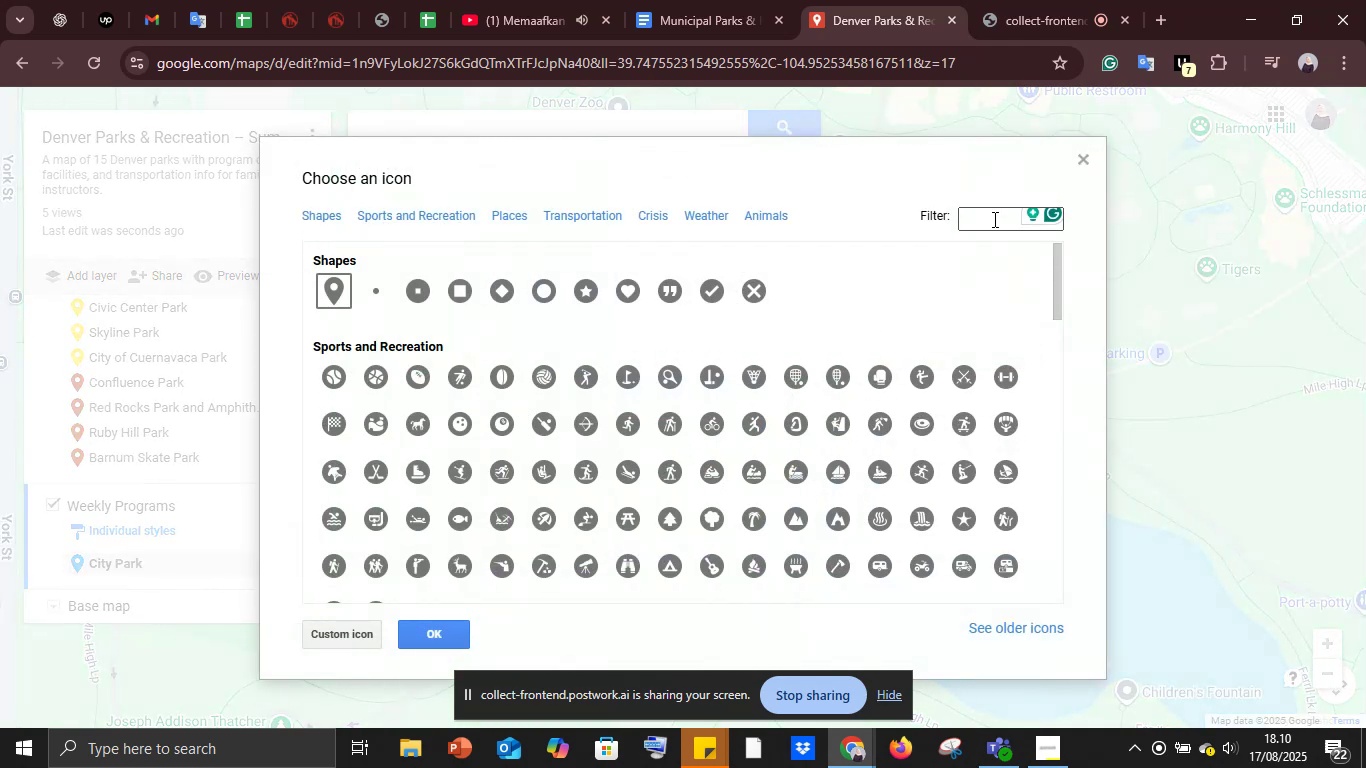 
wait(6.18)
 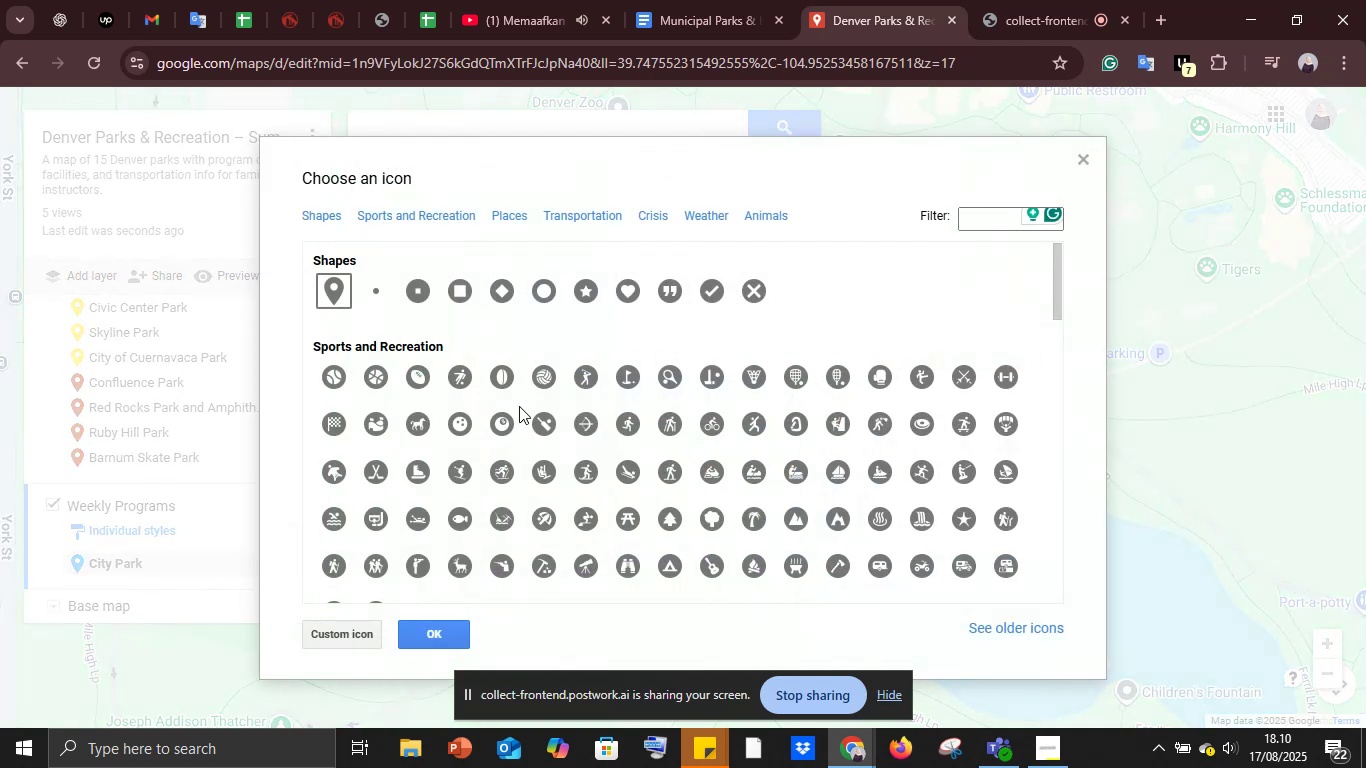 
left_click([389, 216])
 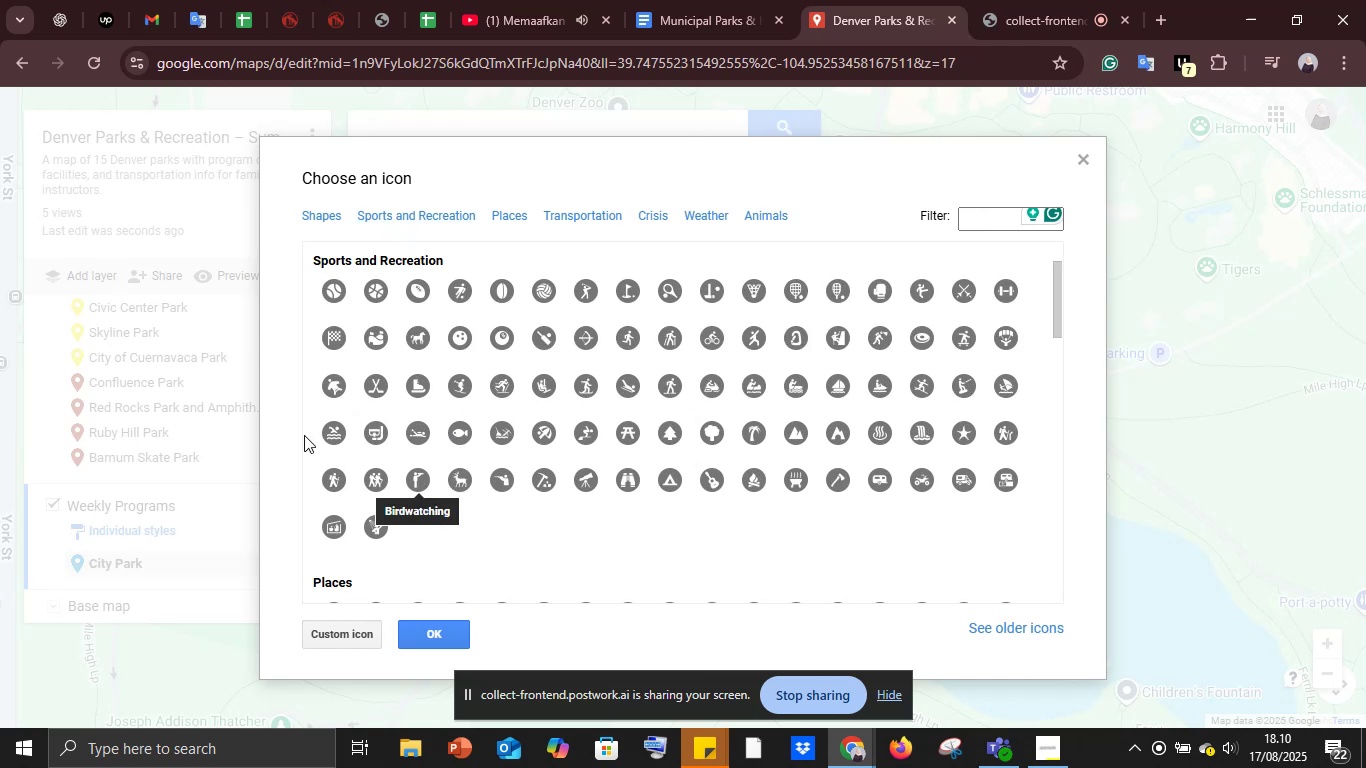 
left_click([329, 295])
 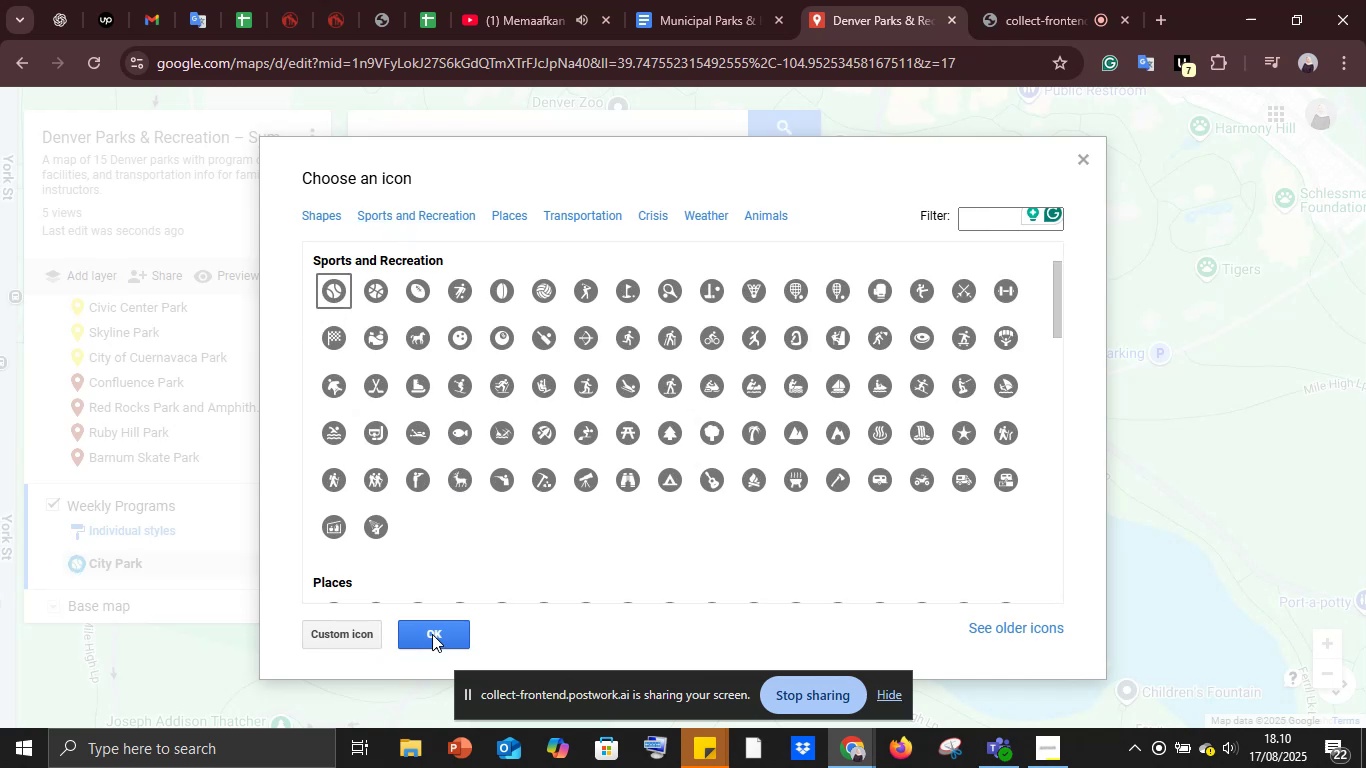 
left_click([432, 634])
 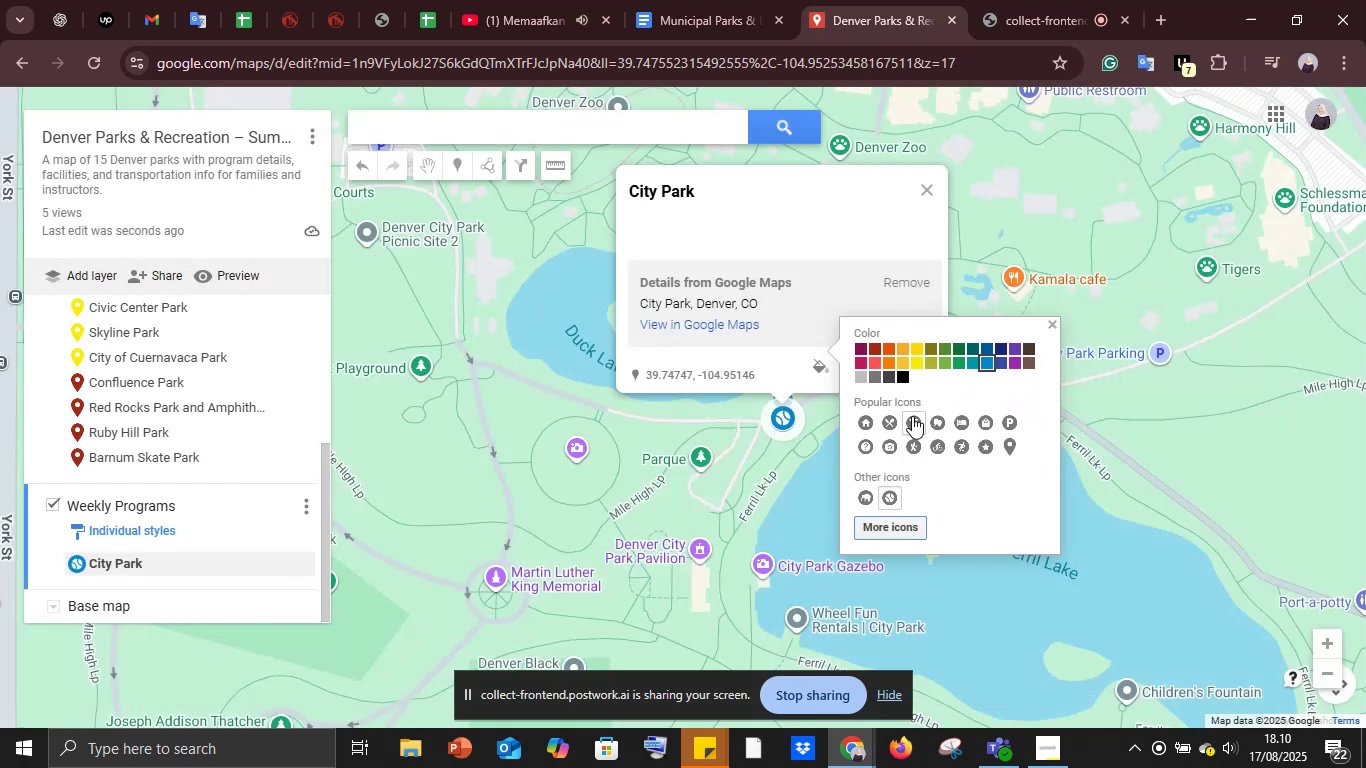 
wait(8.48)
 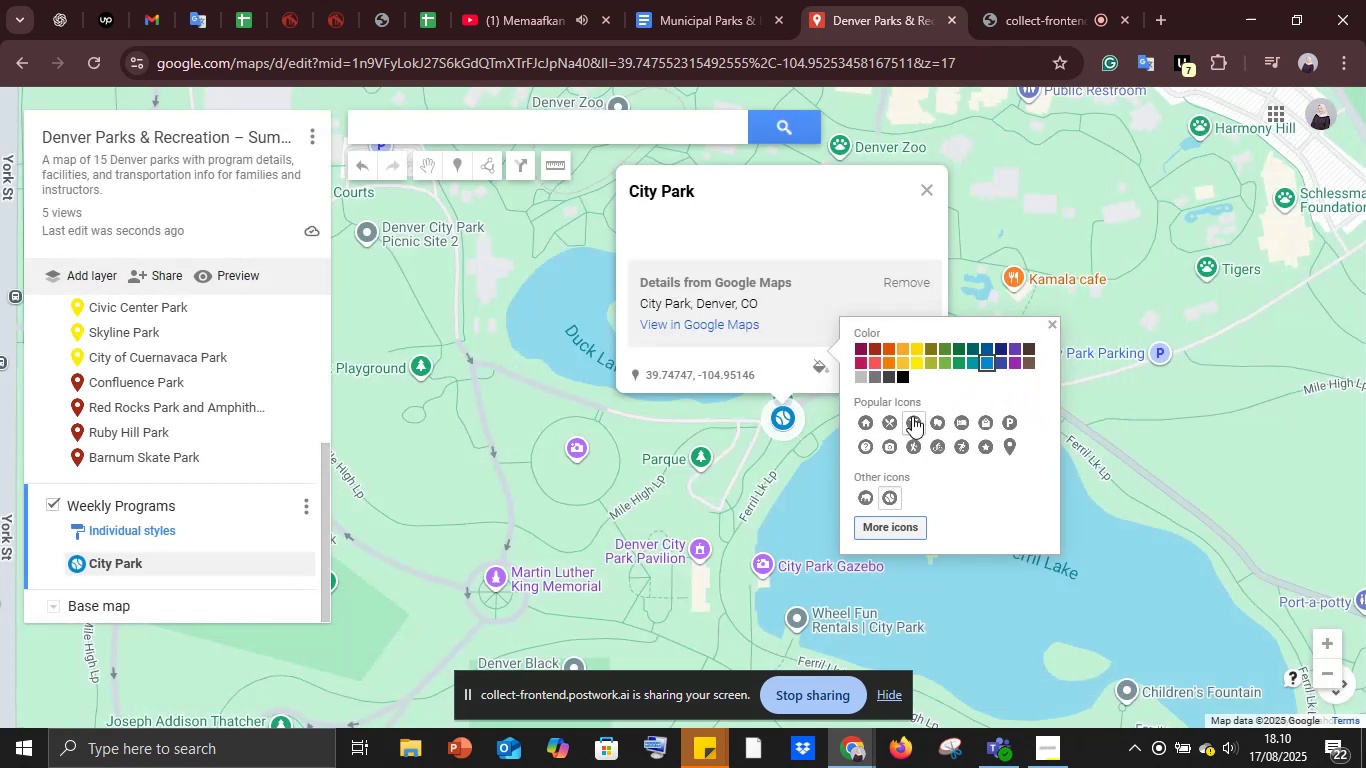 
left_click([62, 0])
 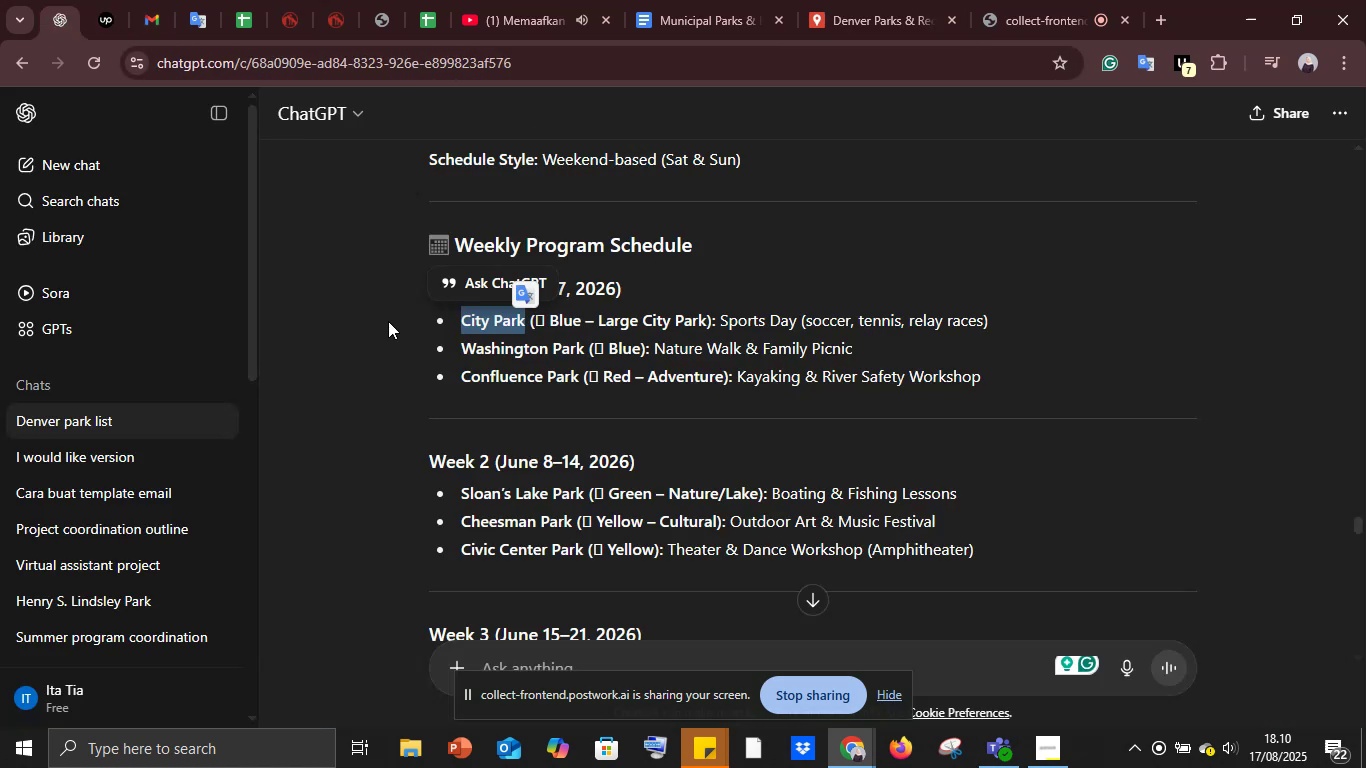 
left_click([388, 321])
 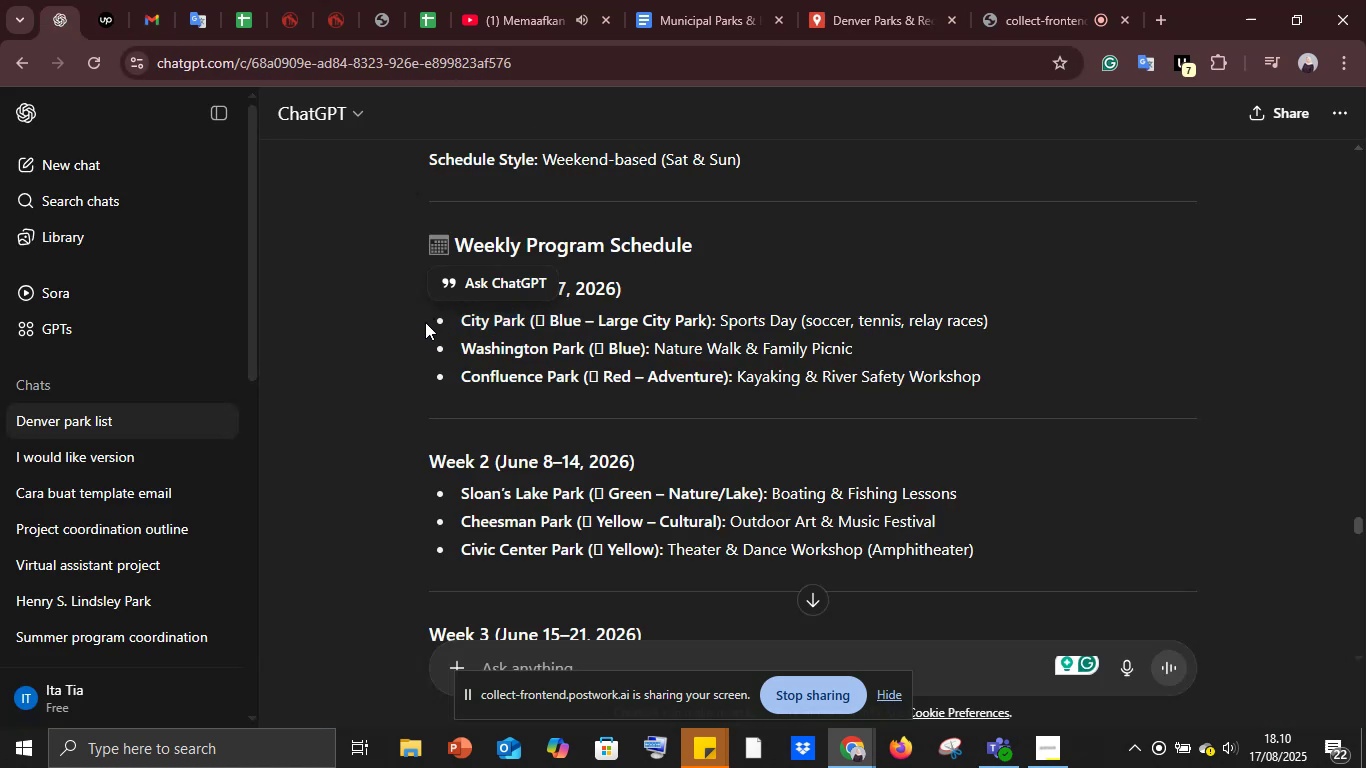 
left_click([425, 322])
 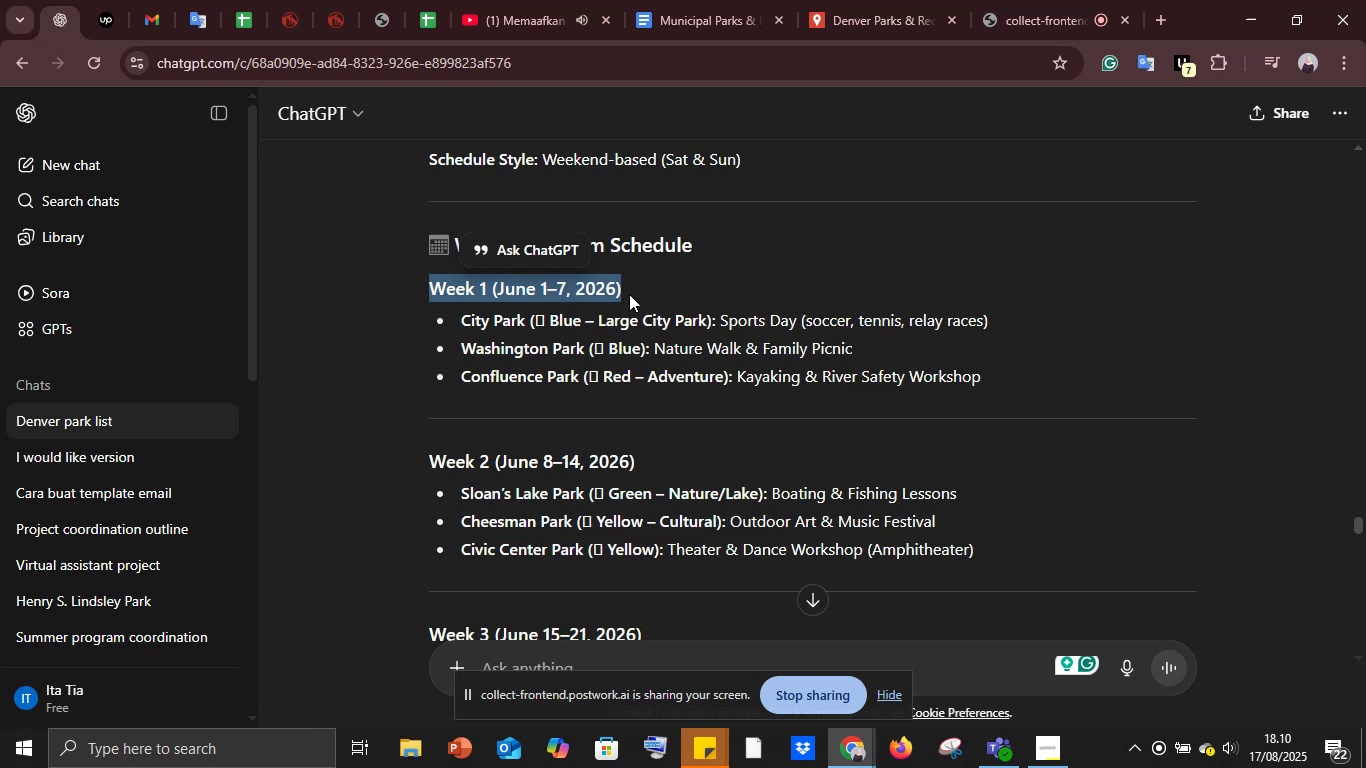 
wait(7.27)
 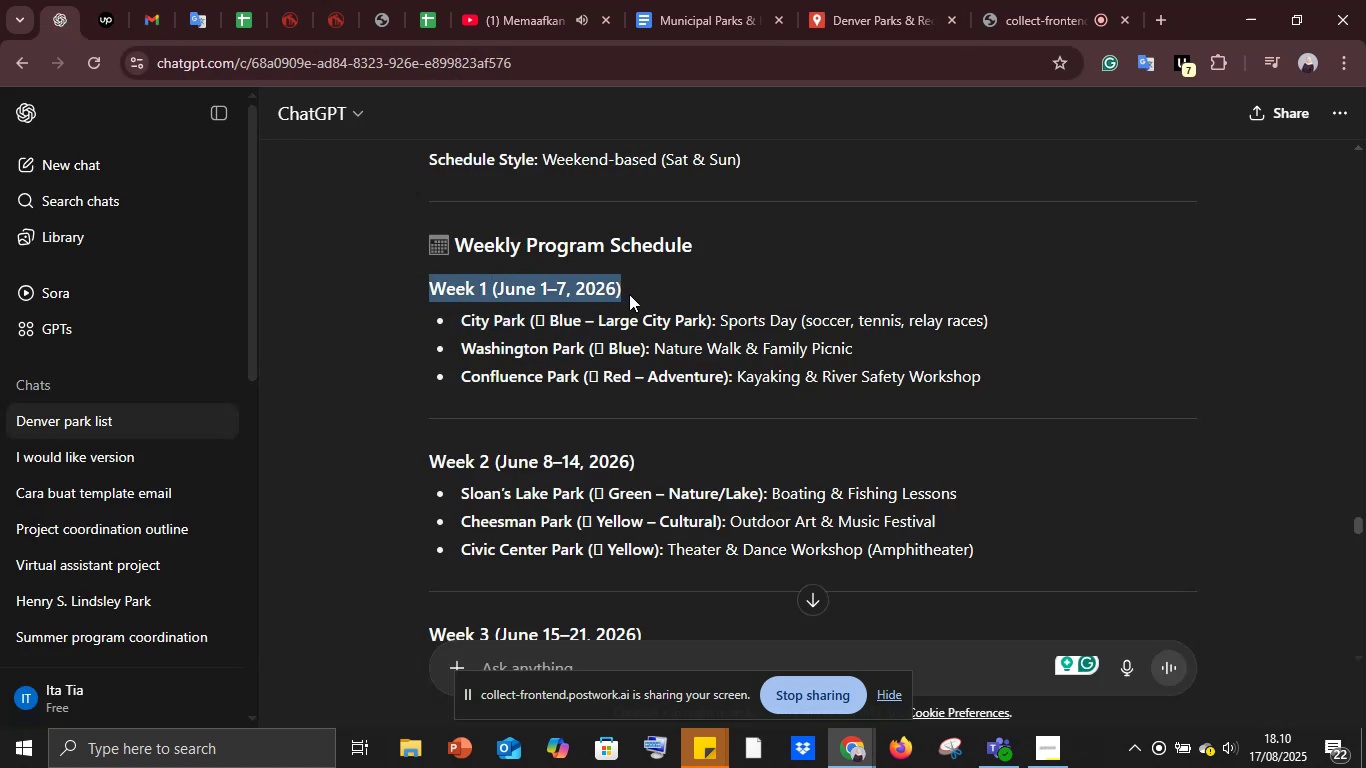 
key(Control+C)
 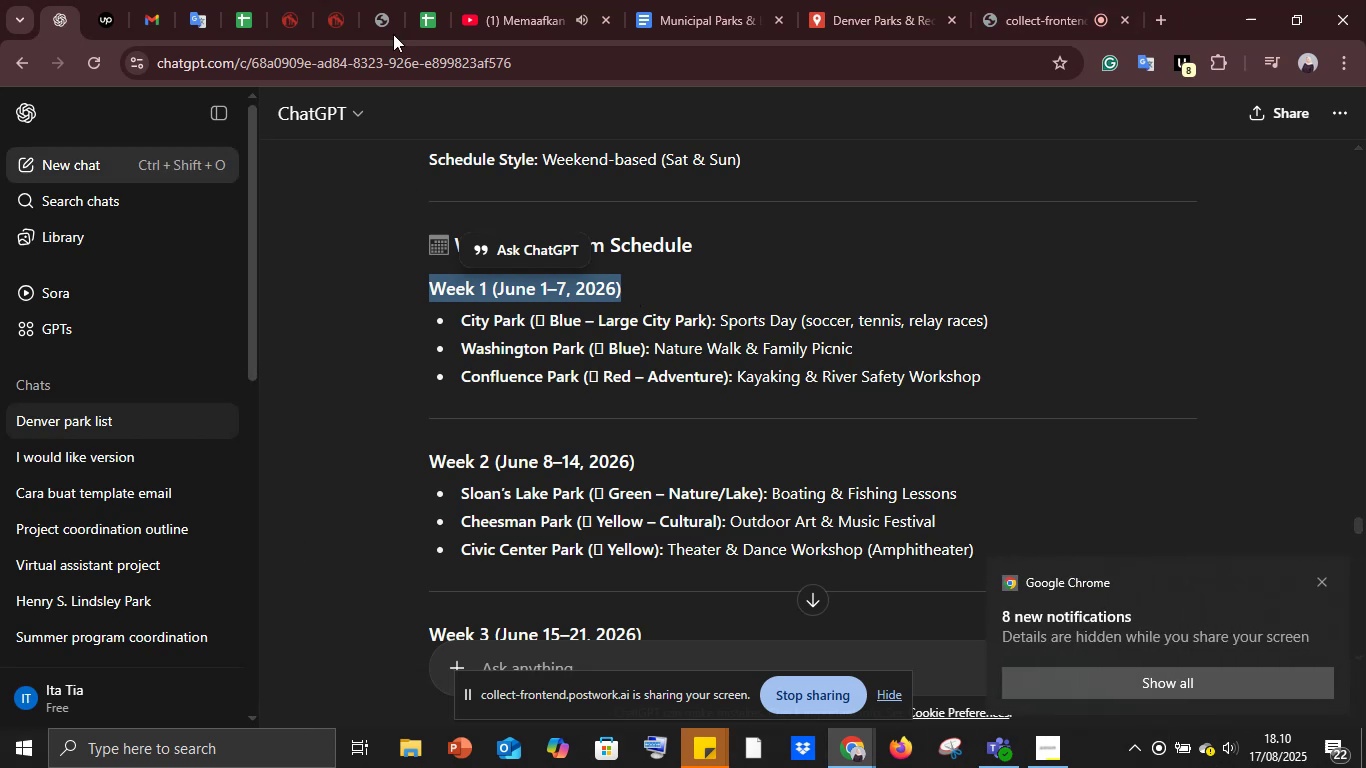 
left_click([888, 0])
 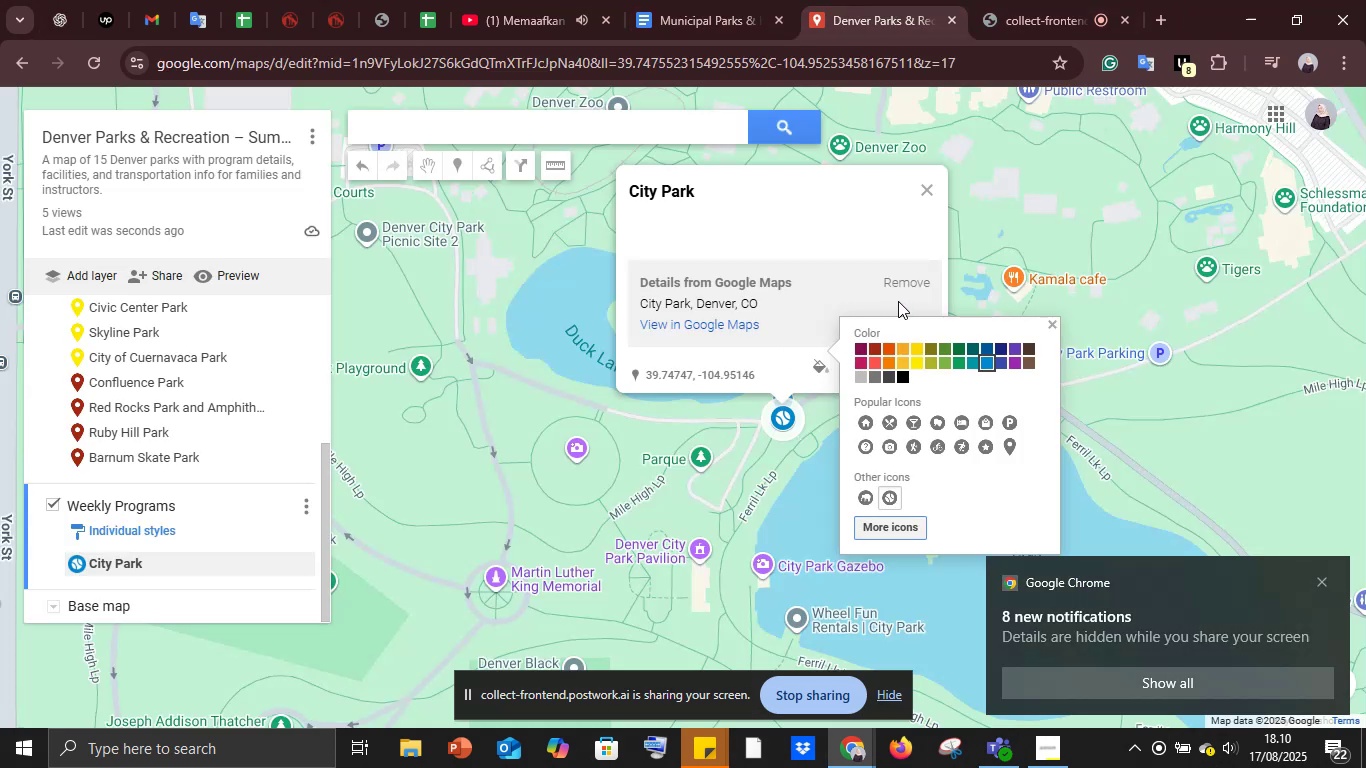 
left_click([902, 303])
 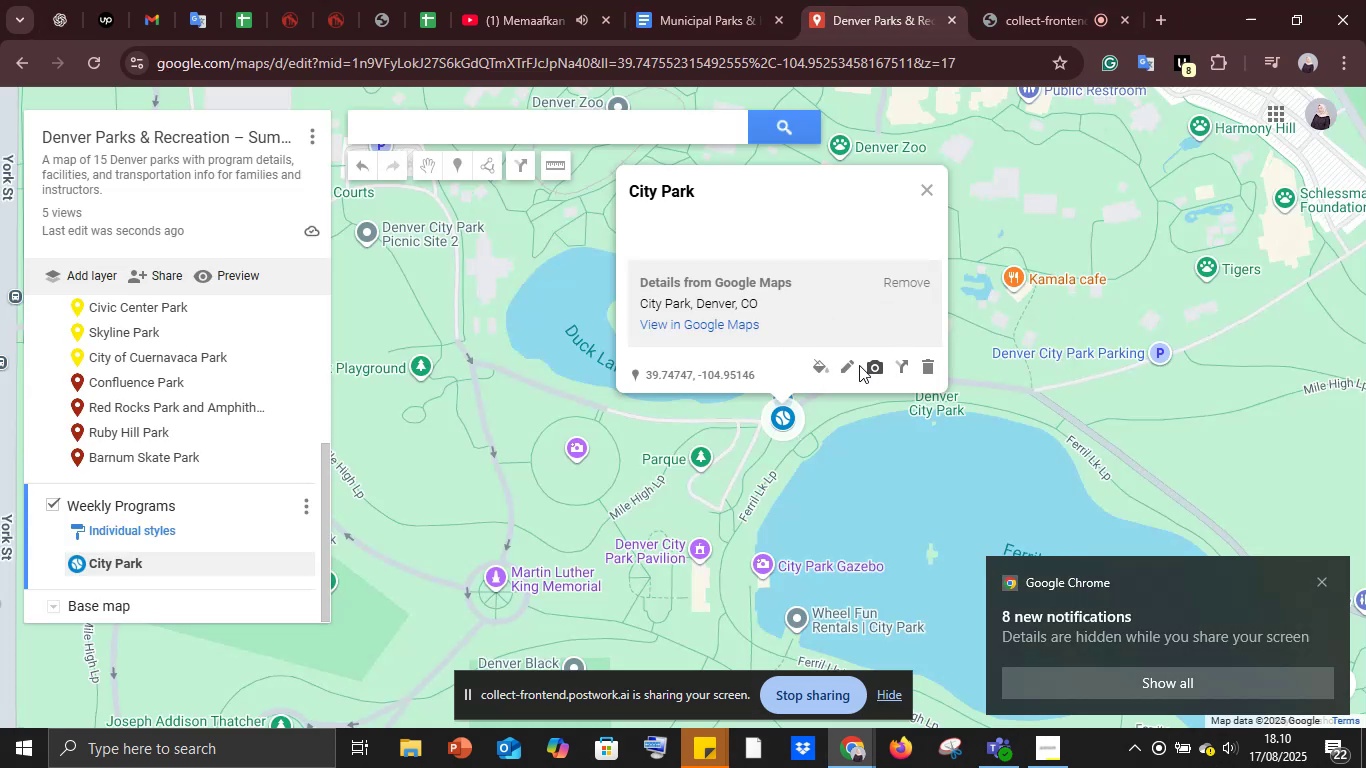 
left_click([849, 365])
 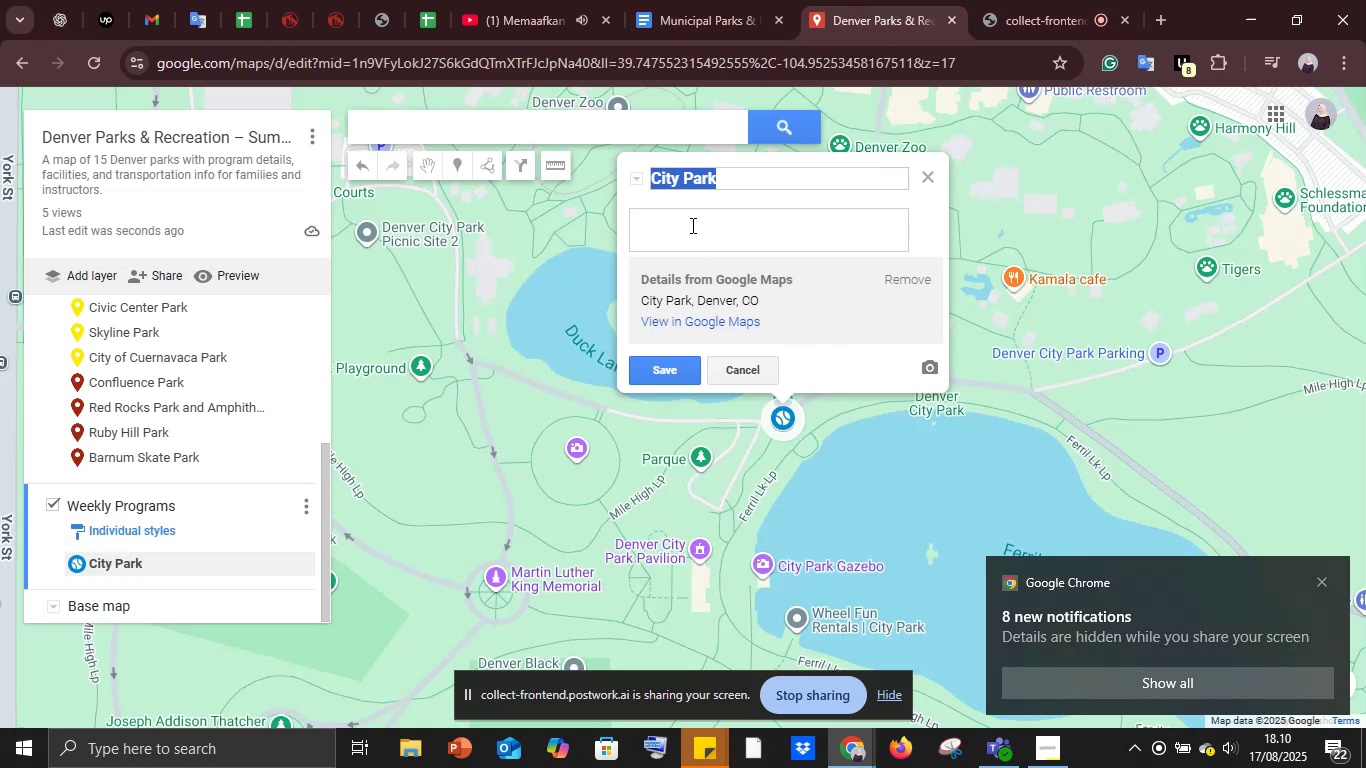 
left_click([691, 225])
 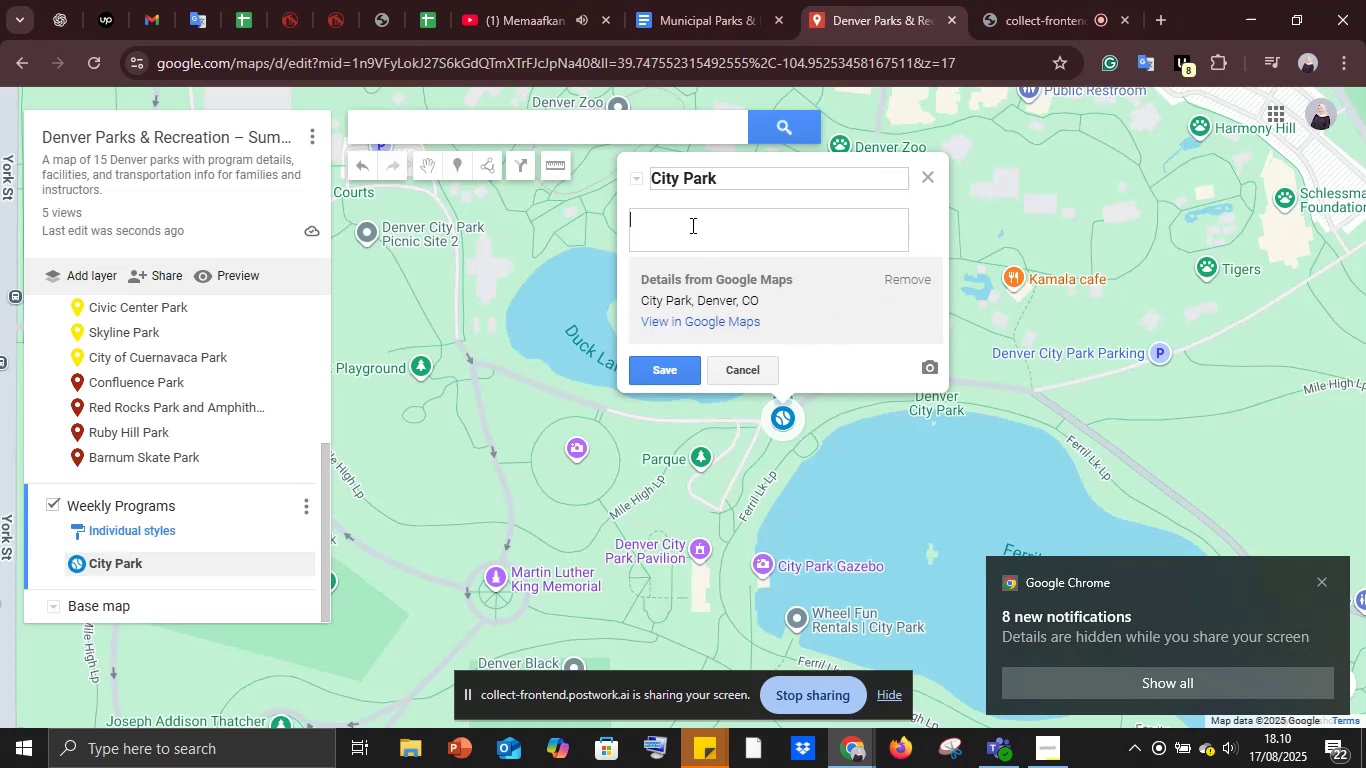 
key(Control+V)
 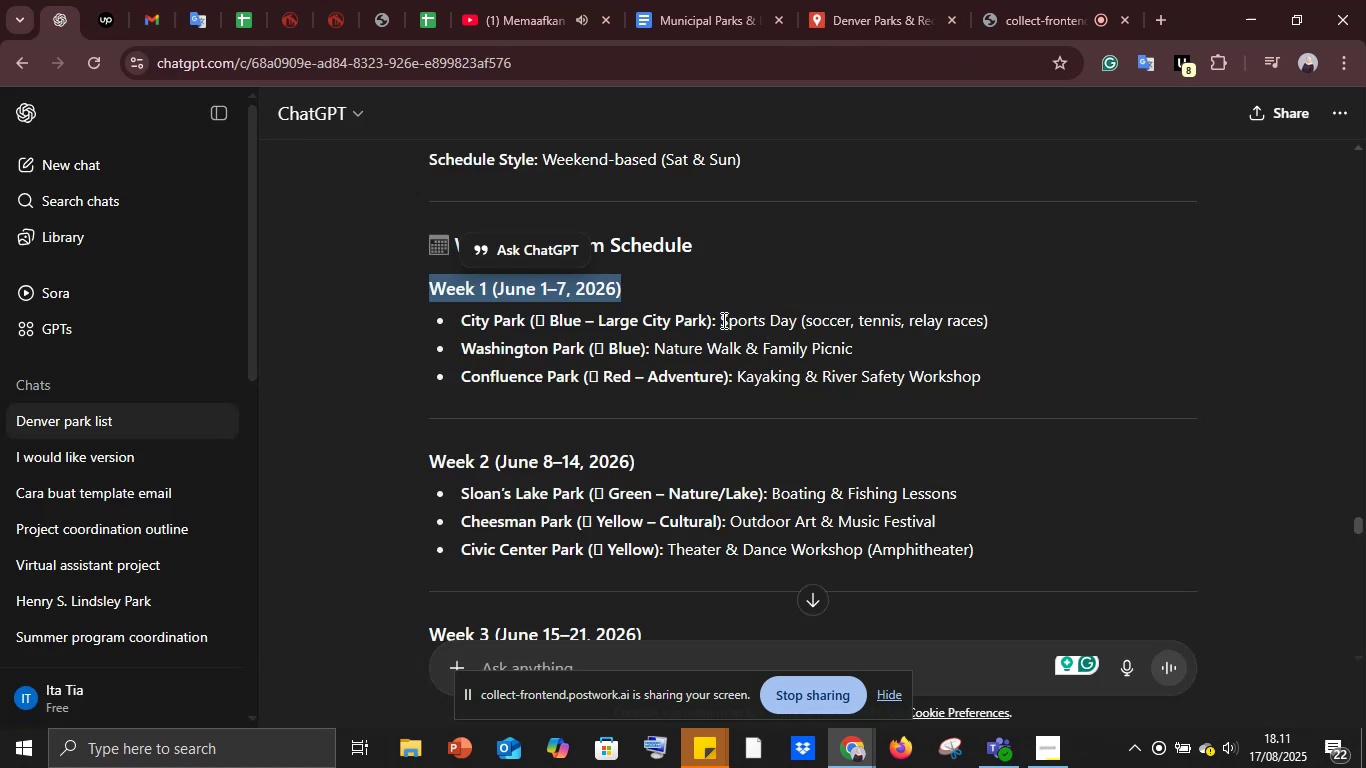 
key(Control+C)
 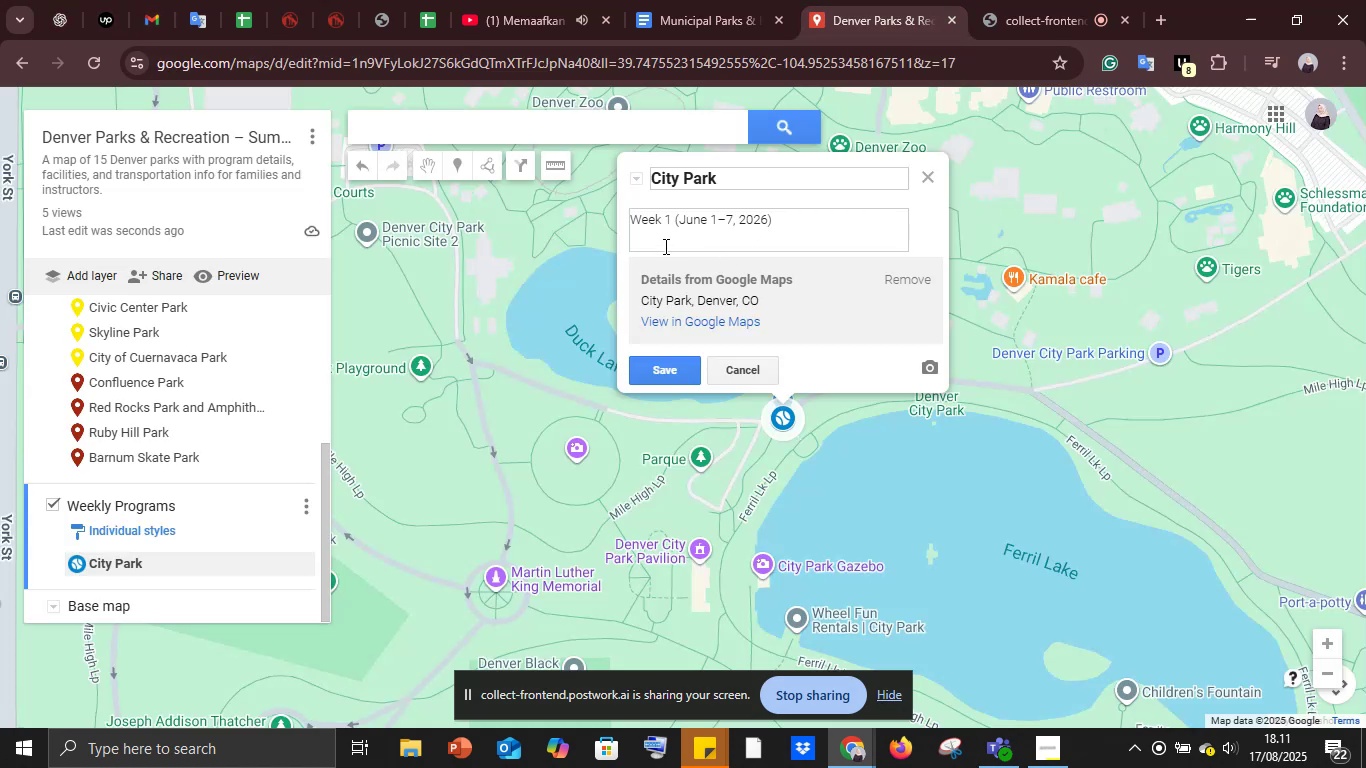 
left_click([677, 220])
 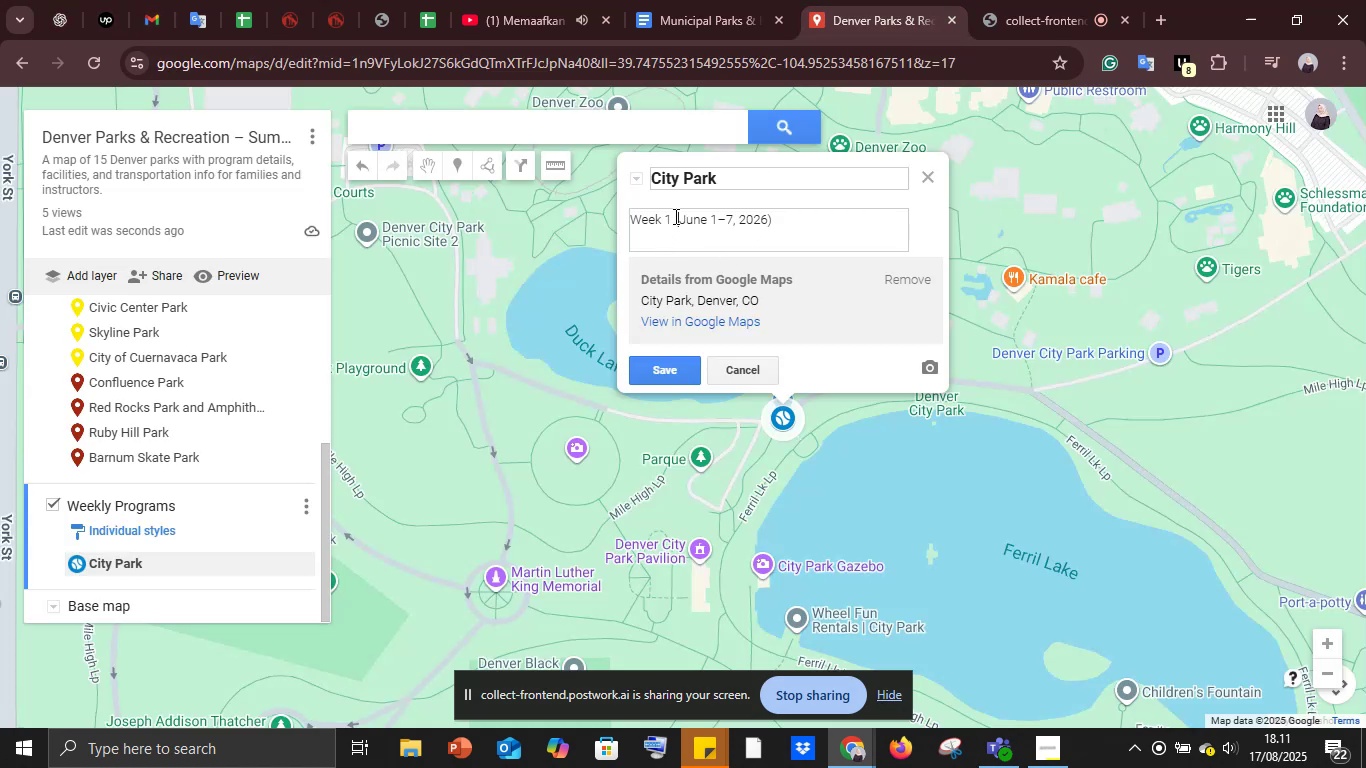 
left_click([674, 216])
 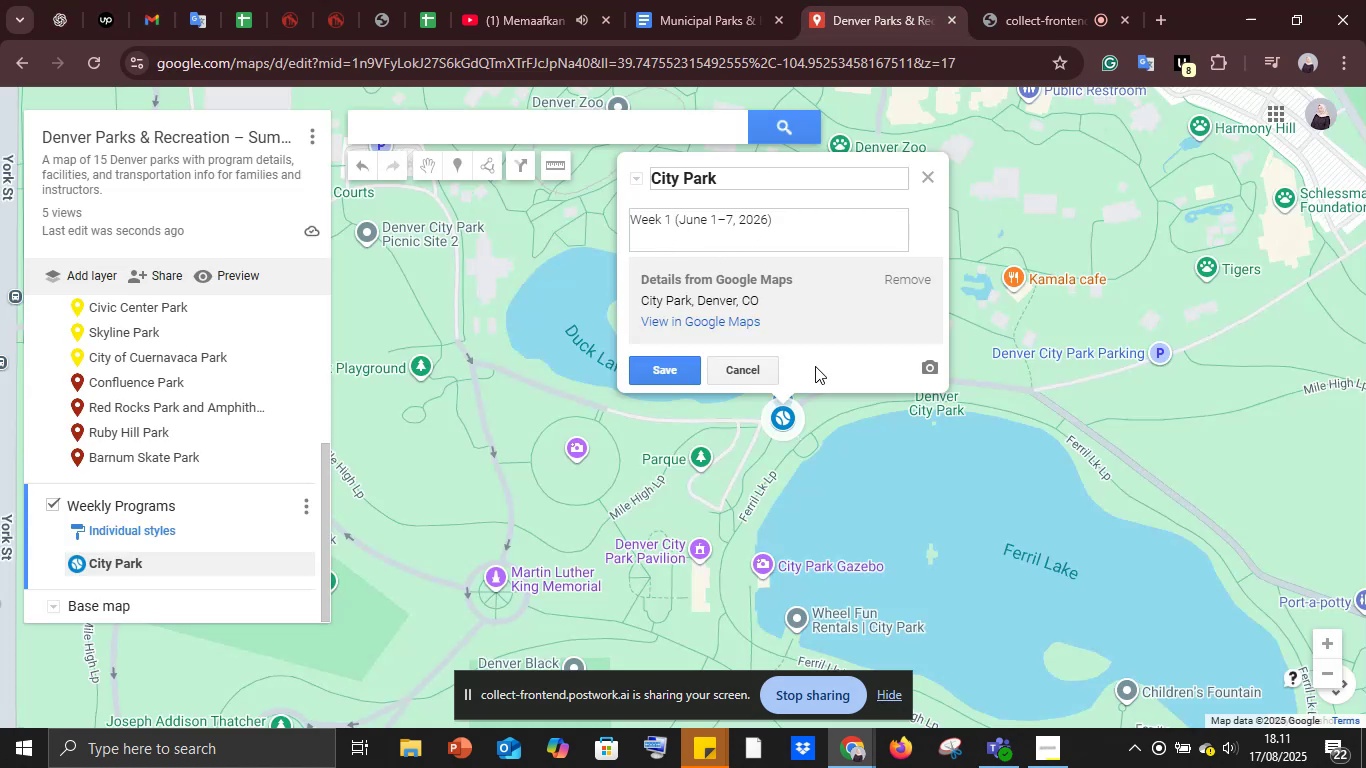 
key(Minus)
 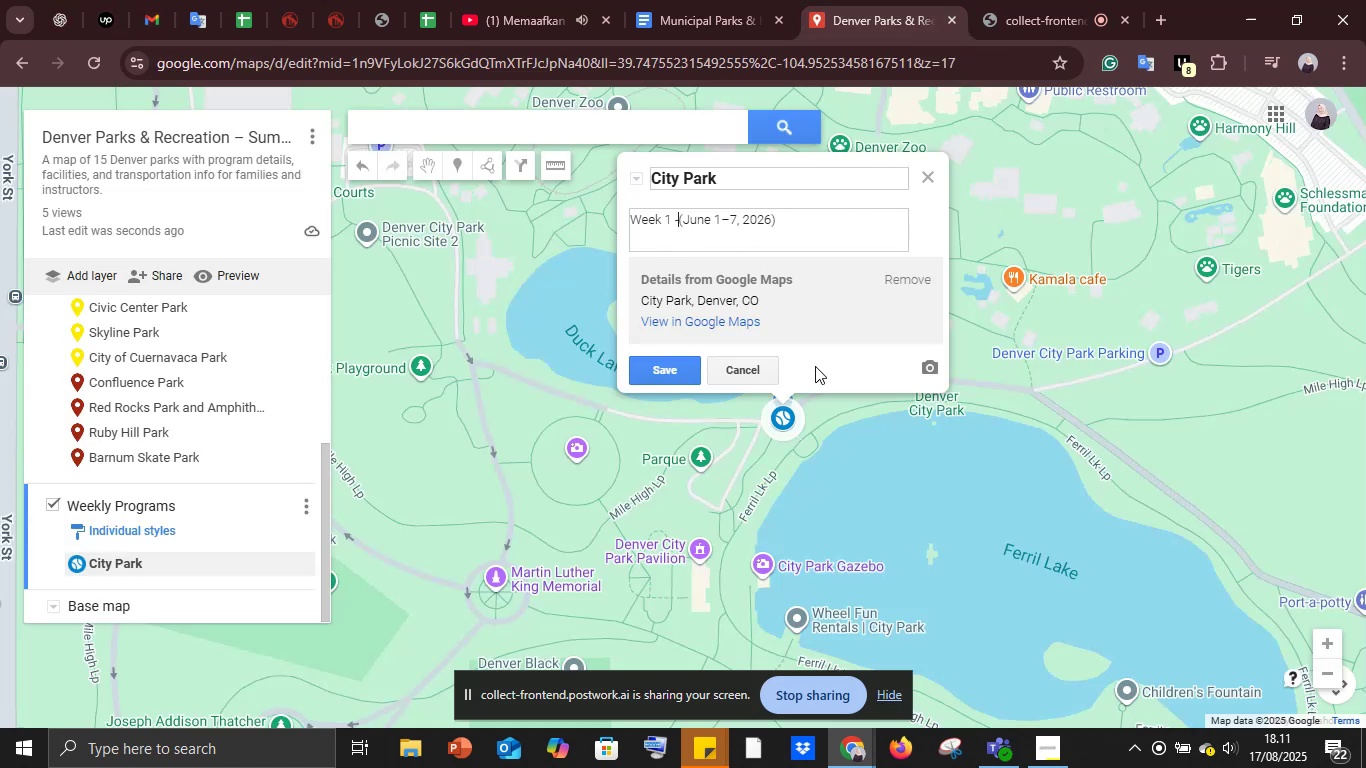 
key(Space)
 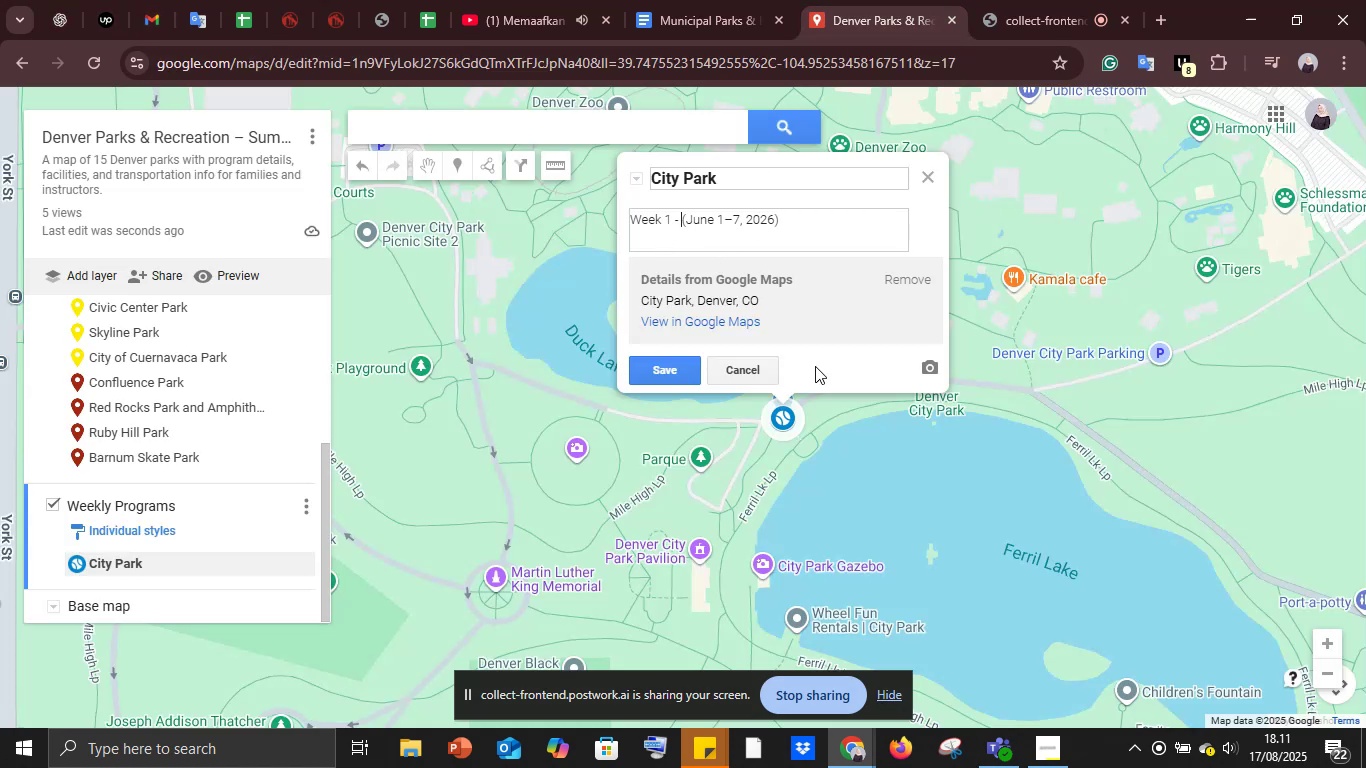 
key(Control+V)
 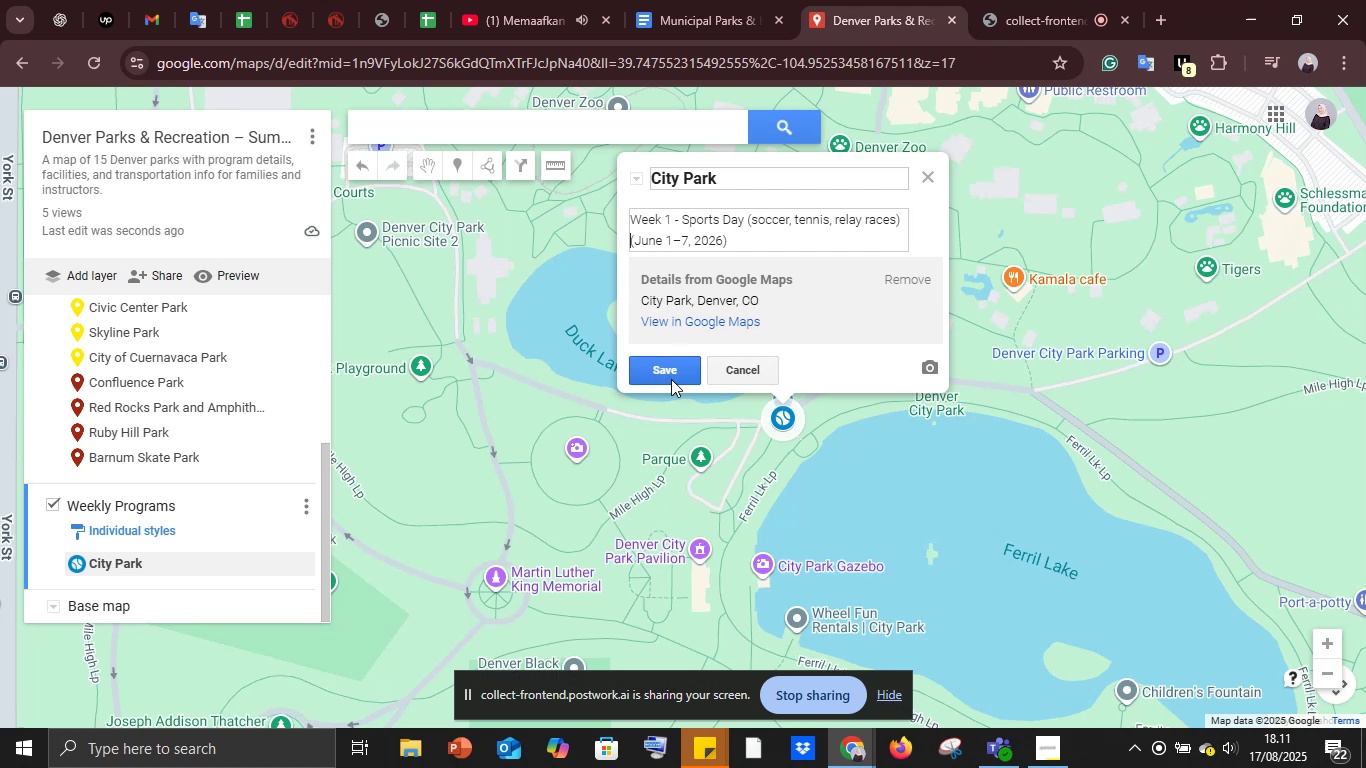 
left_click([668, 373])
 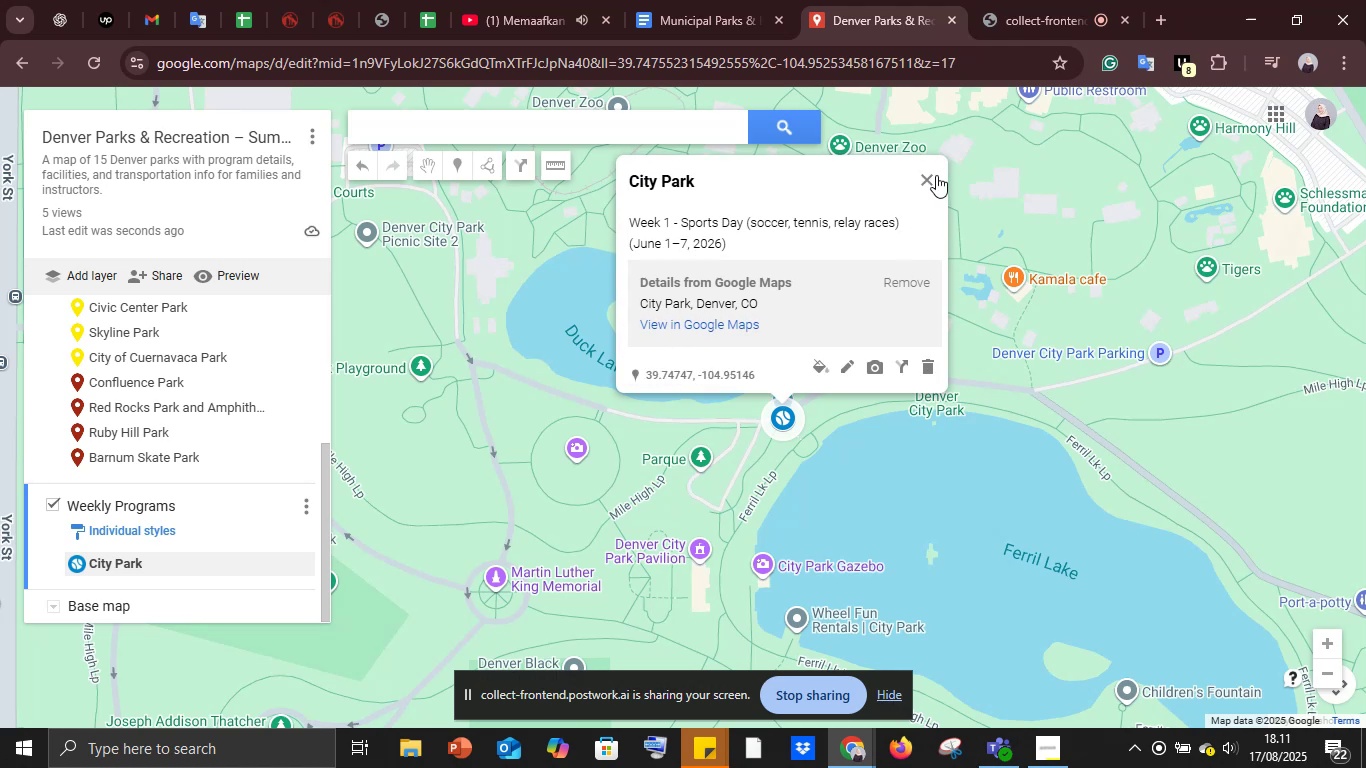 
left_click([936, 175])
 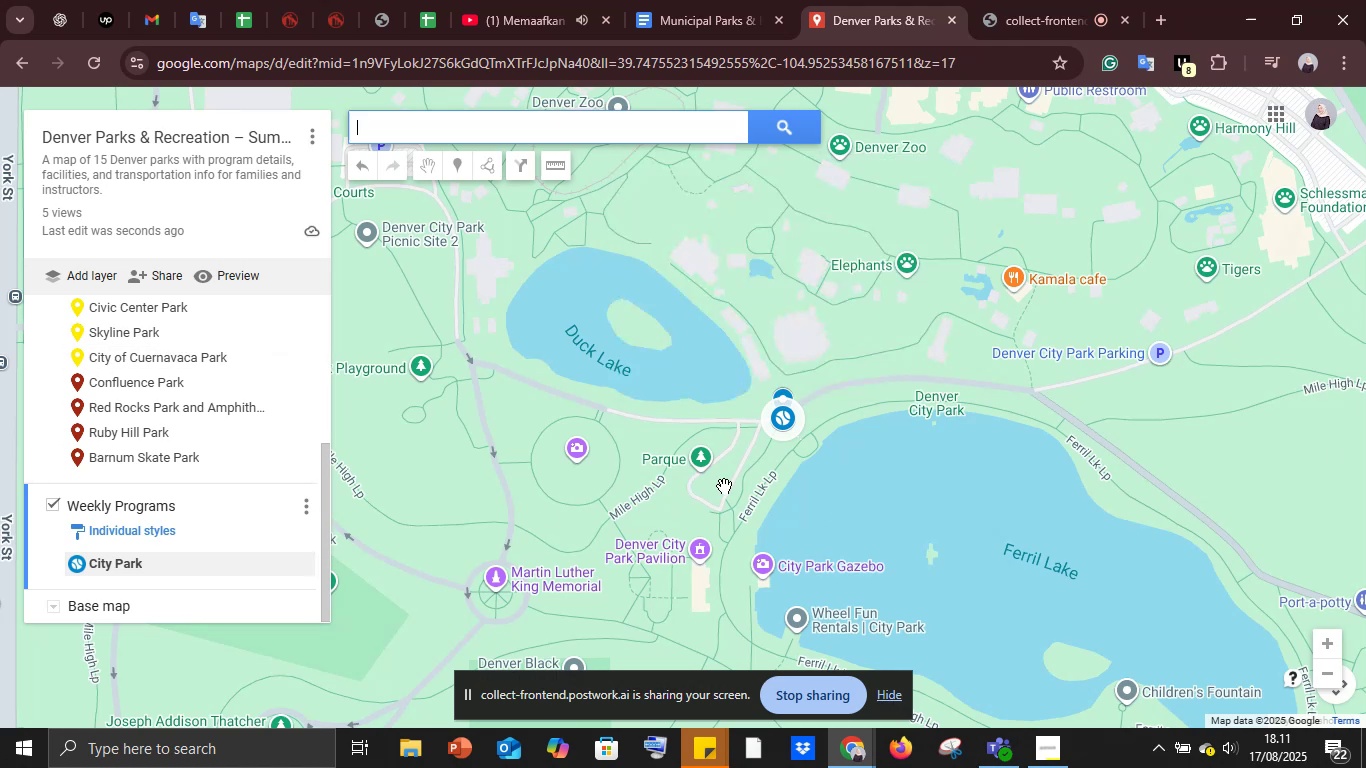 
scroll: coordinate [115, 442], scroll_direction: up, amount: 15.0
 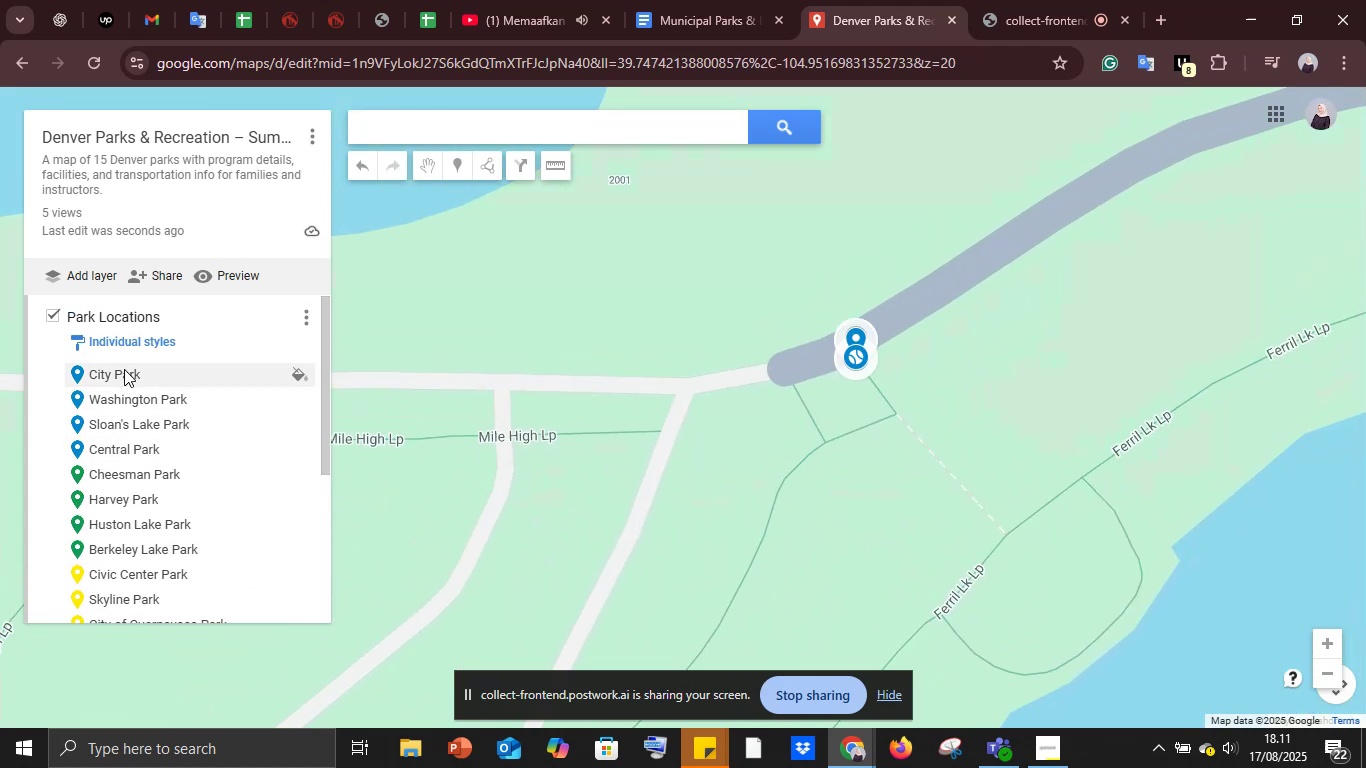 
left_click([124, 369])
 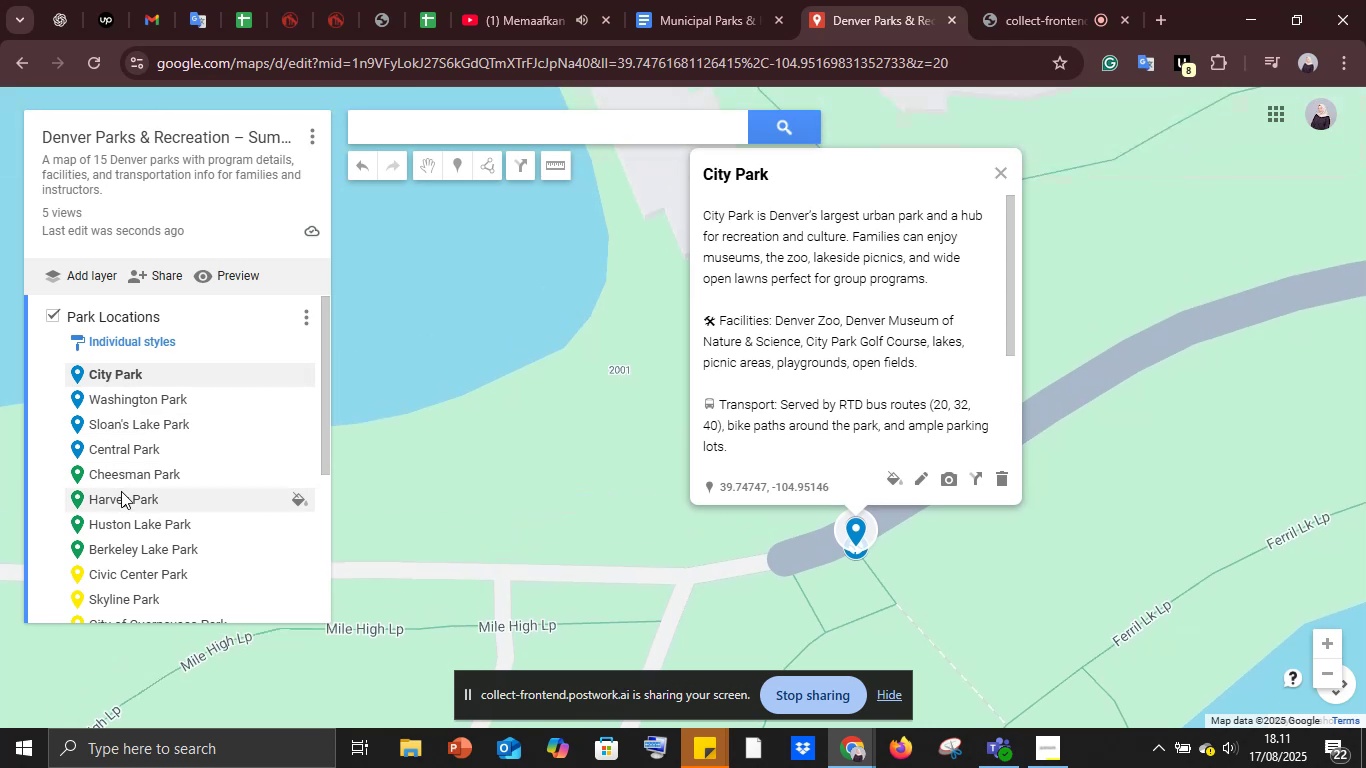 
scroll: coordinate [130, 517], scroll_direction: down, amount: 4.0
 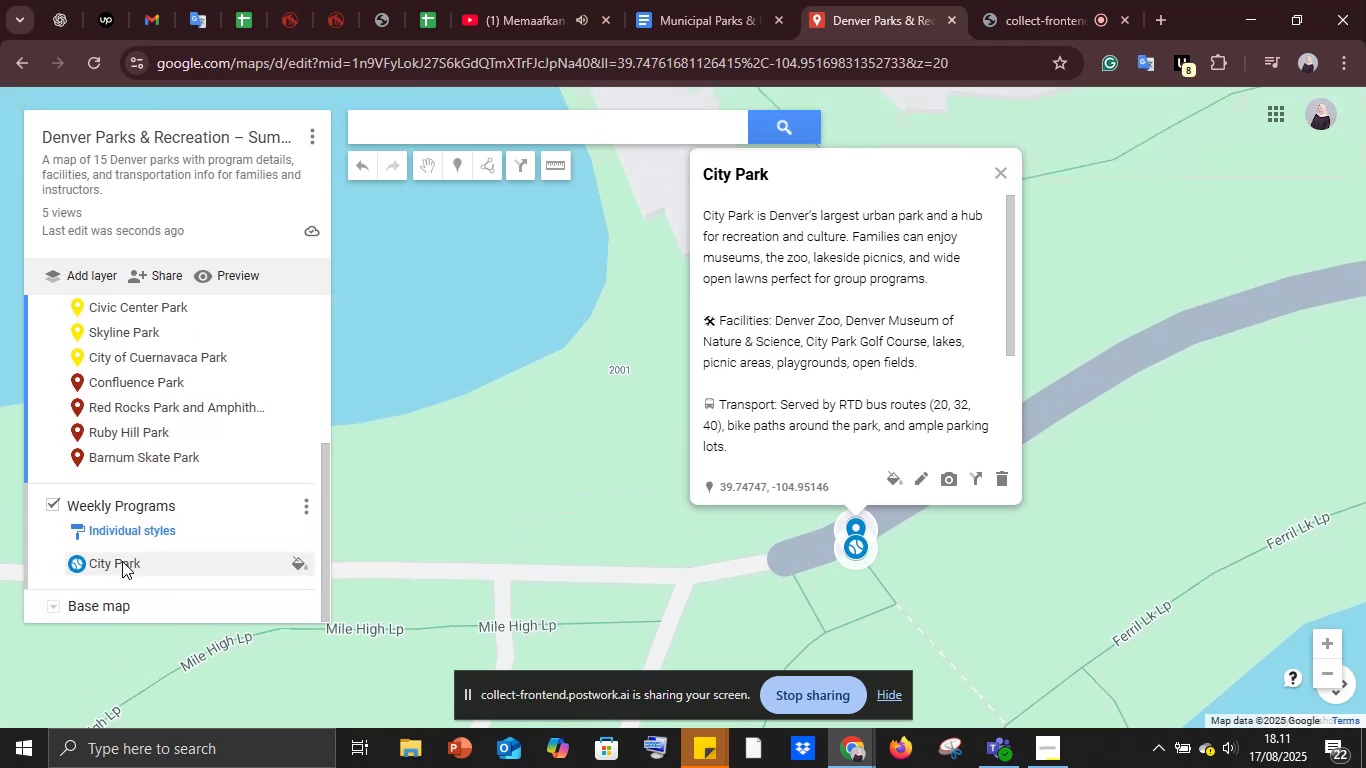 
left_click([122, 561])
 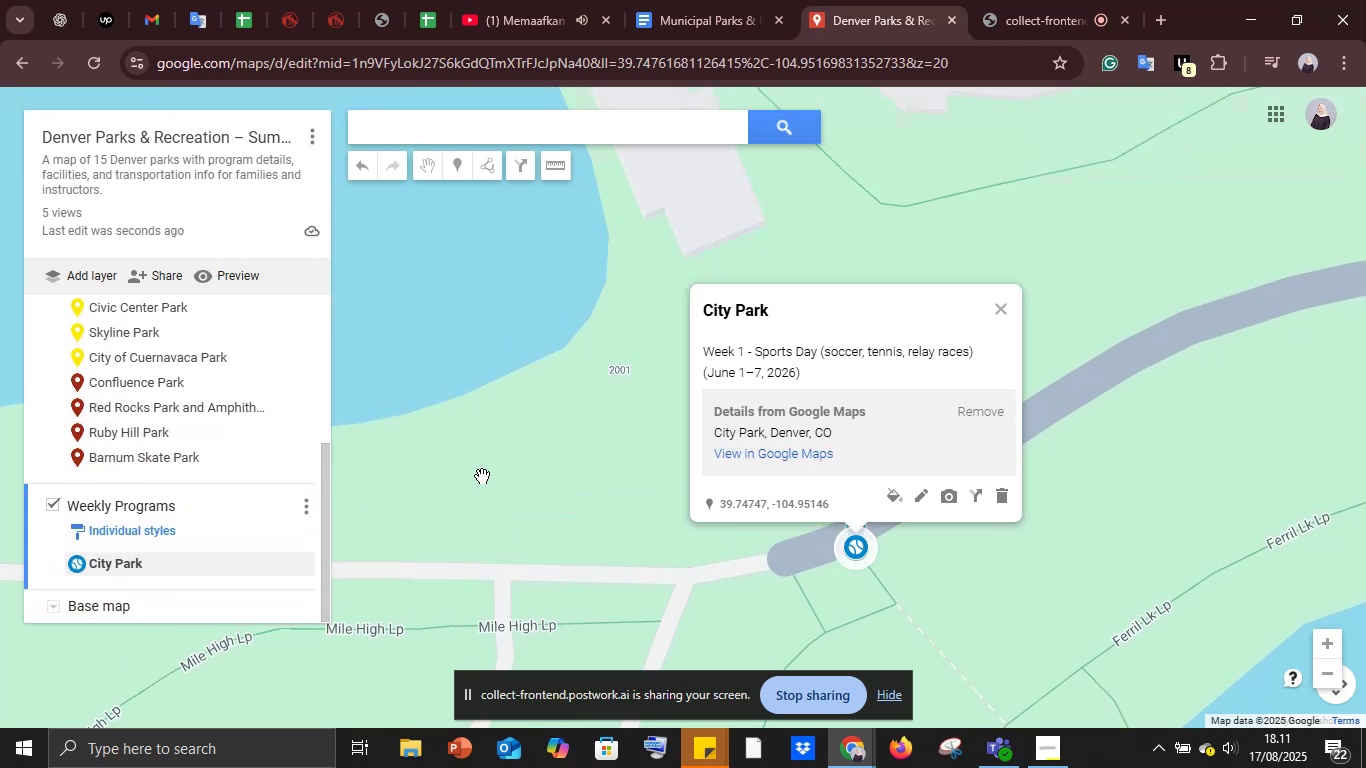 
left_click([482, 476])
 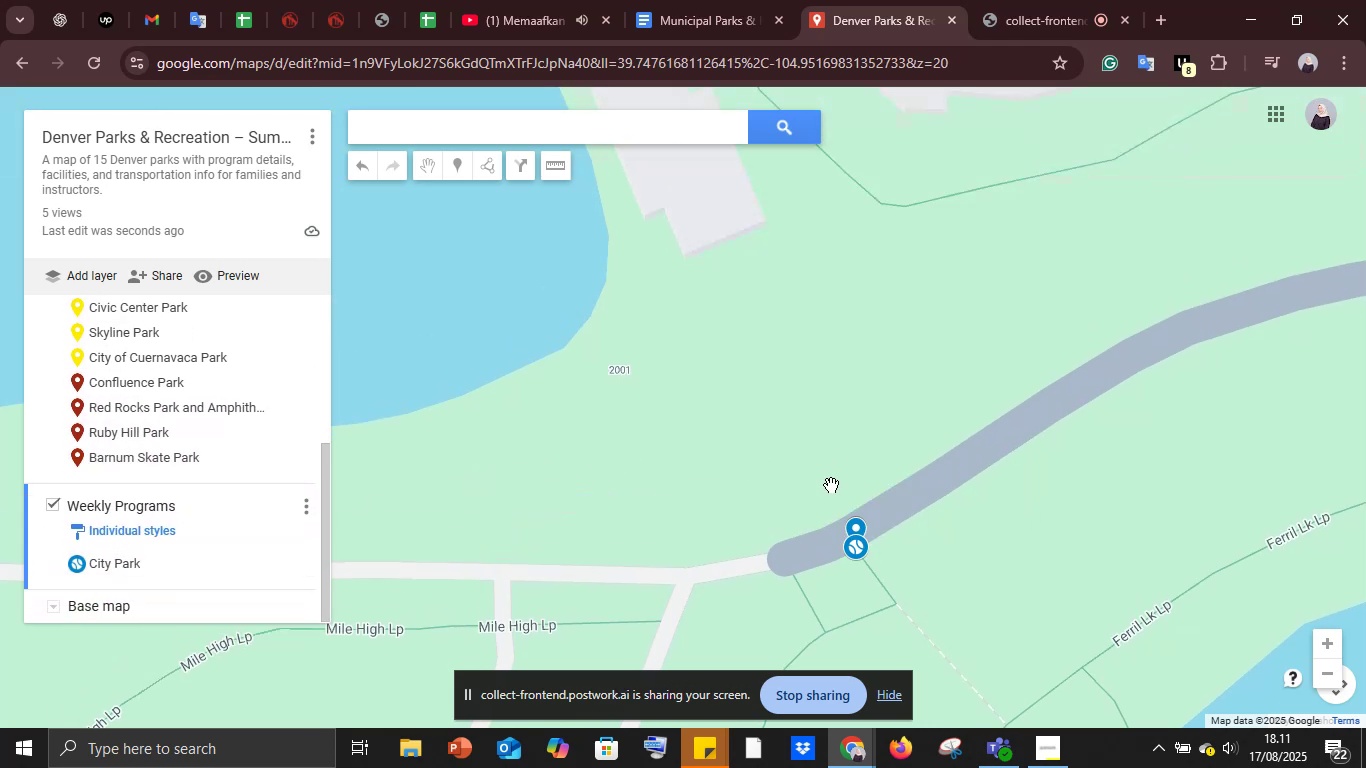 
scroll: coordinate [835, 487], scroll_direction: up, amount: 3.0
 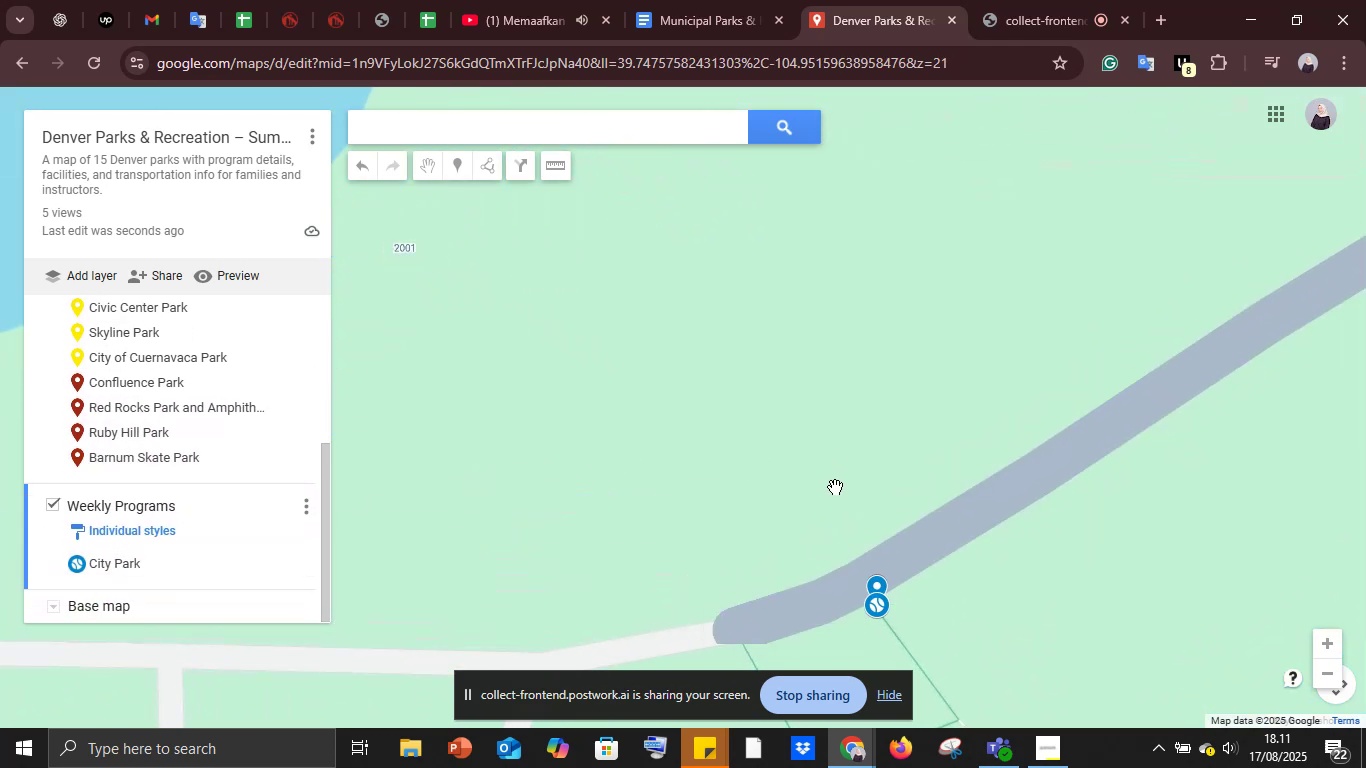 
scroll: coordinate [835, 487], scroll_direction: down, amount: 4.0
 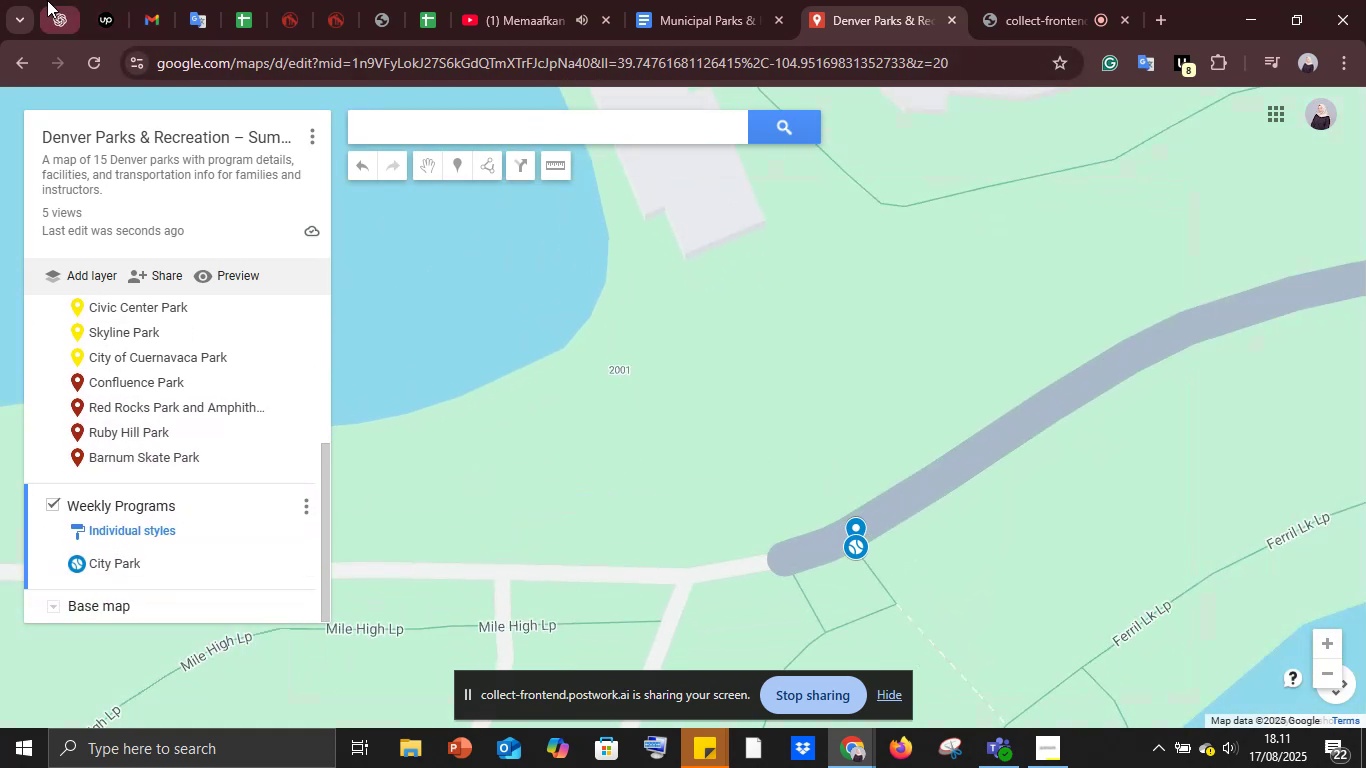 
left_click([47, 0])
 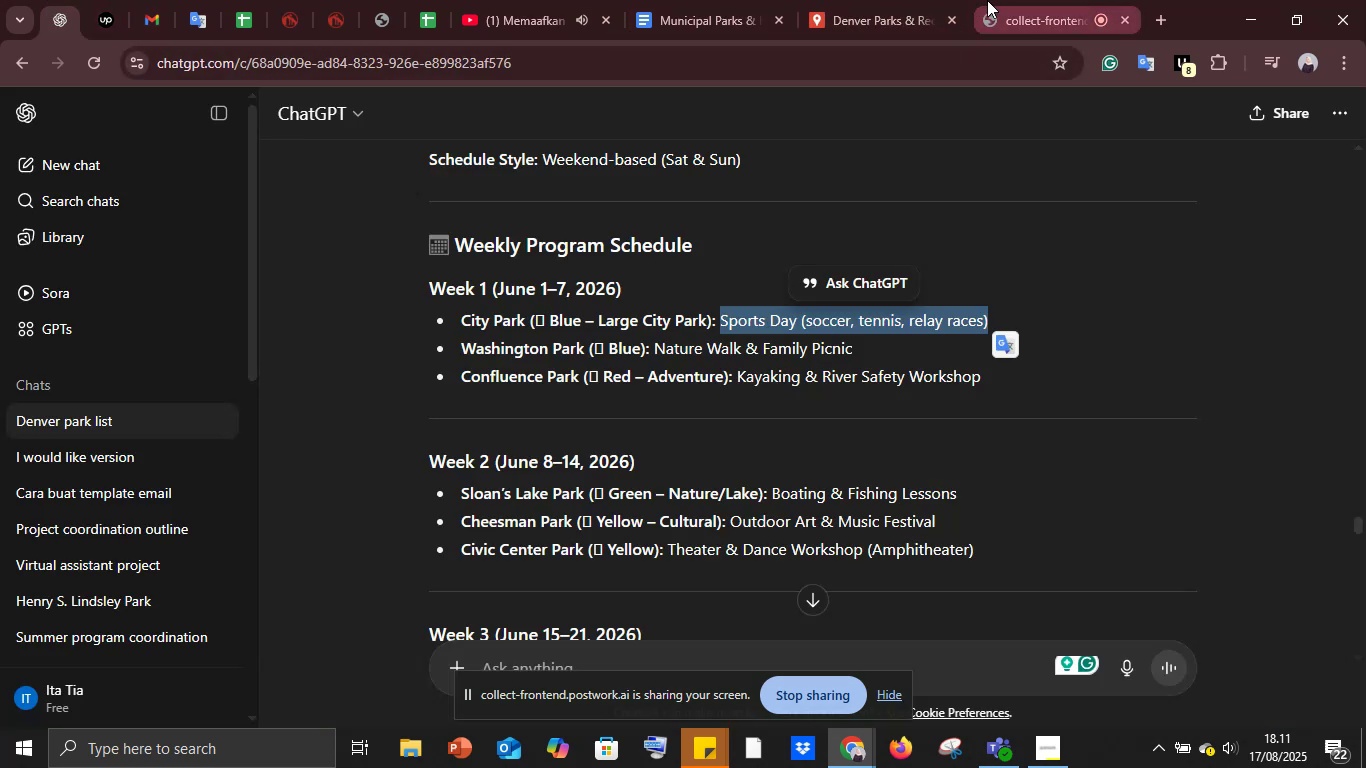 
left_click([984, 3])
 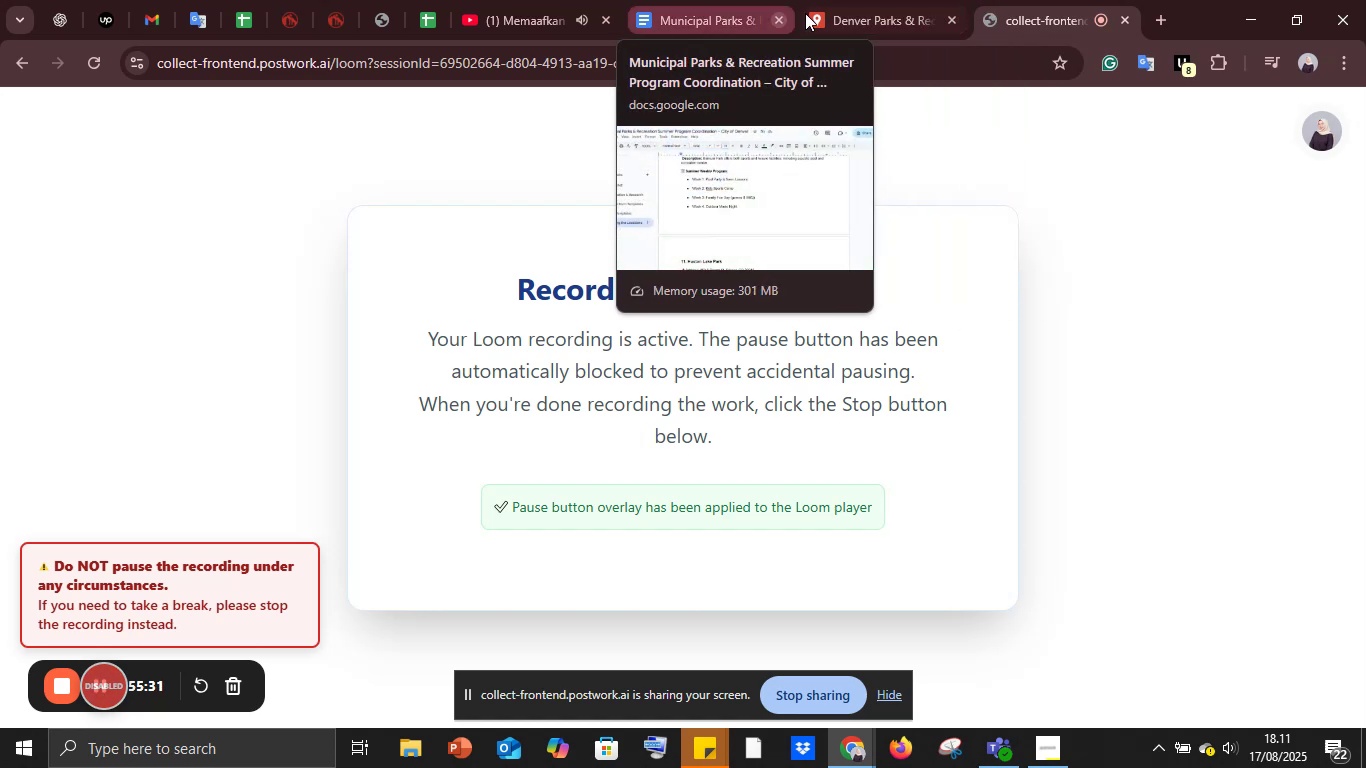 
left_click([885, 0])
 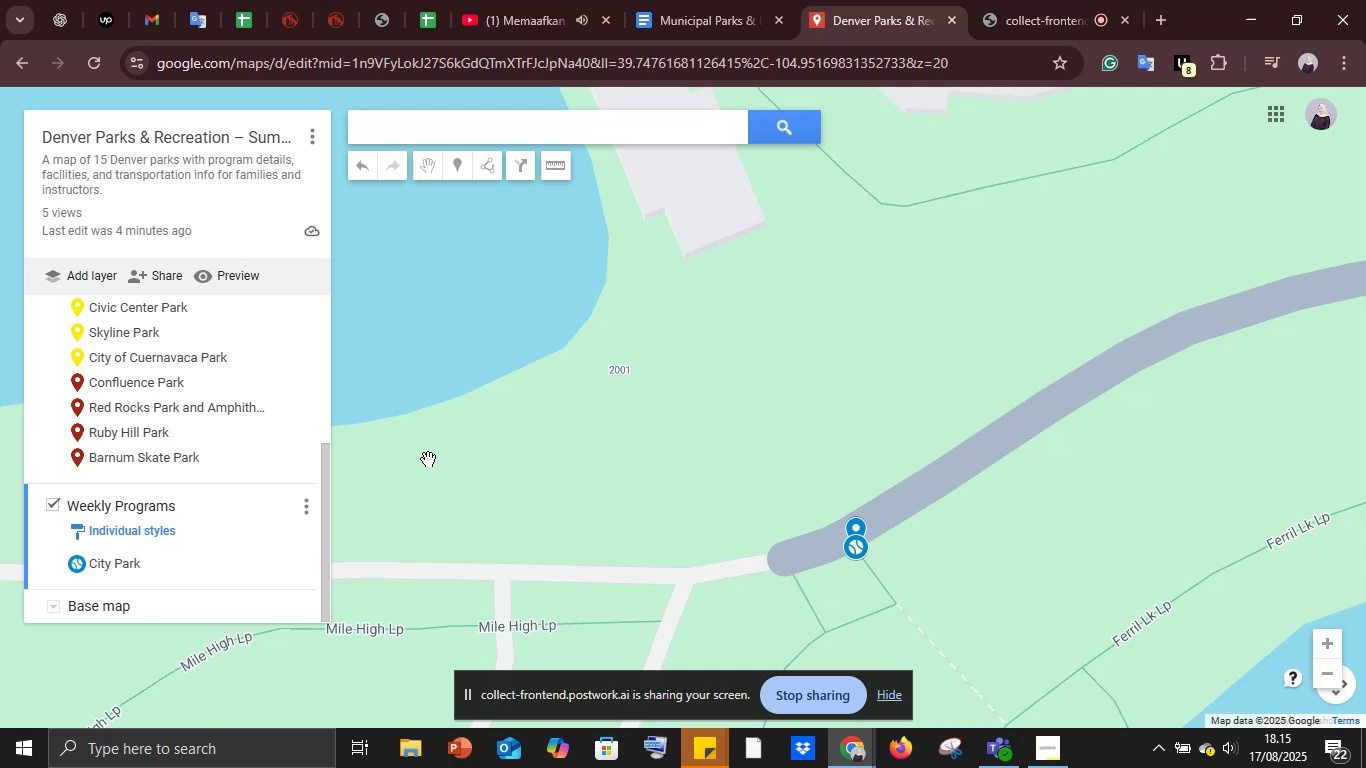 
wait(242.31)
 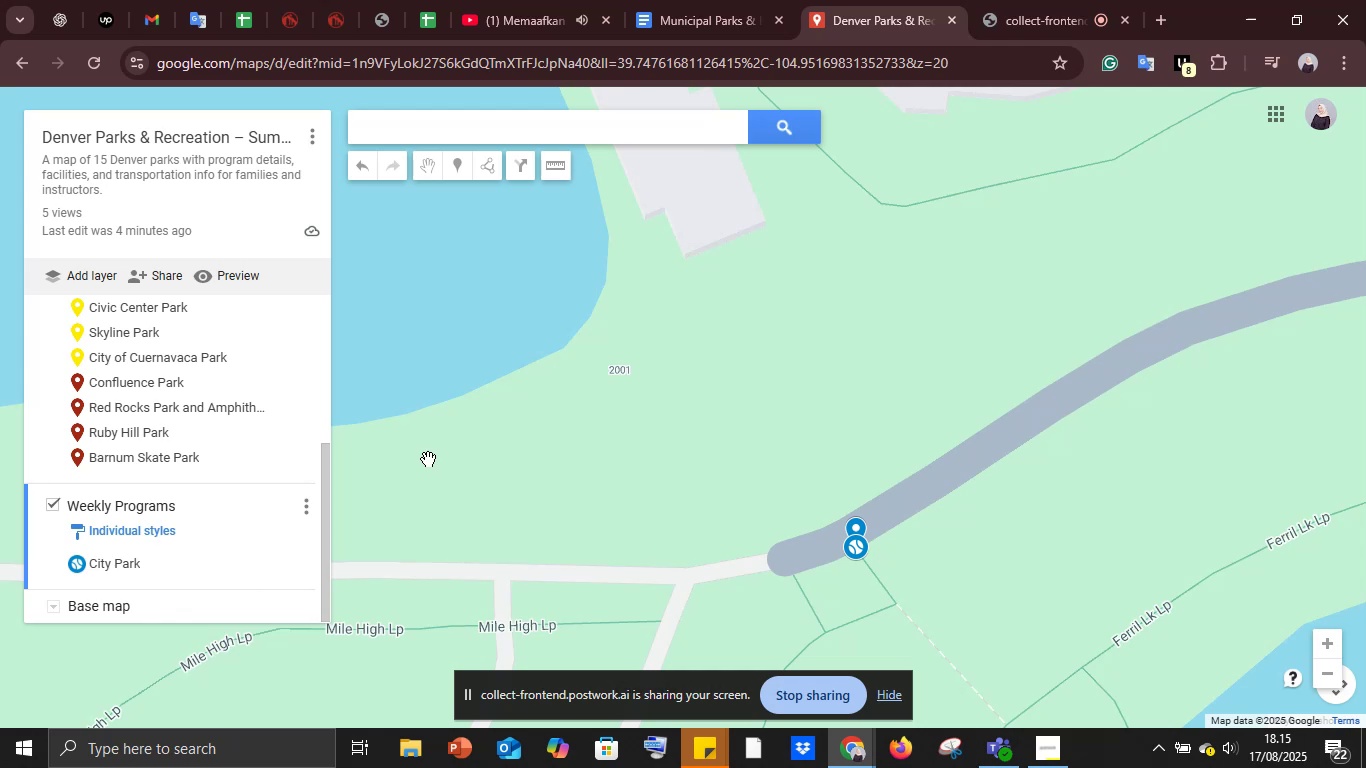 
left_click([1048, 0])
 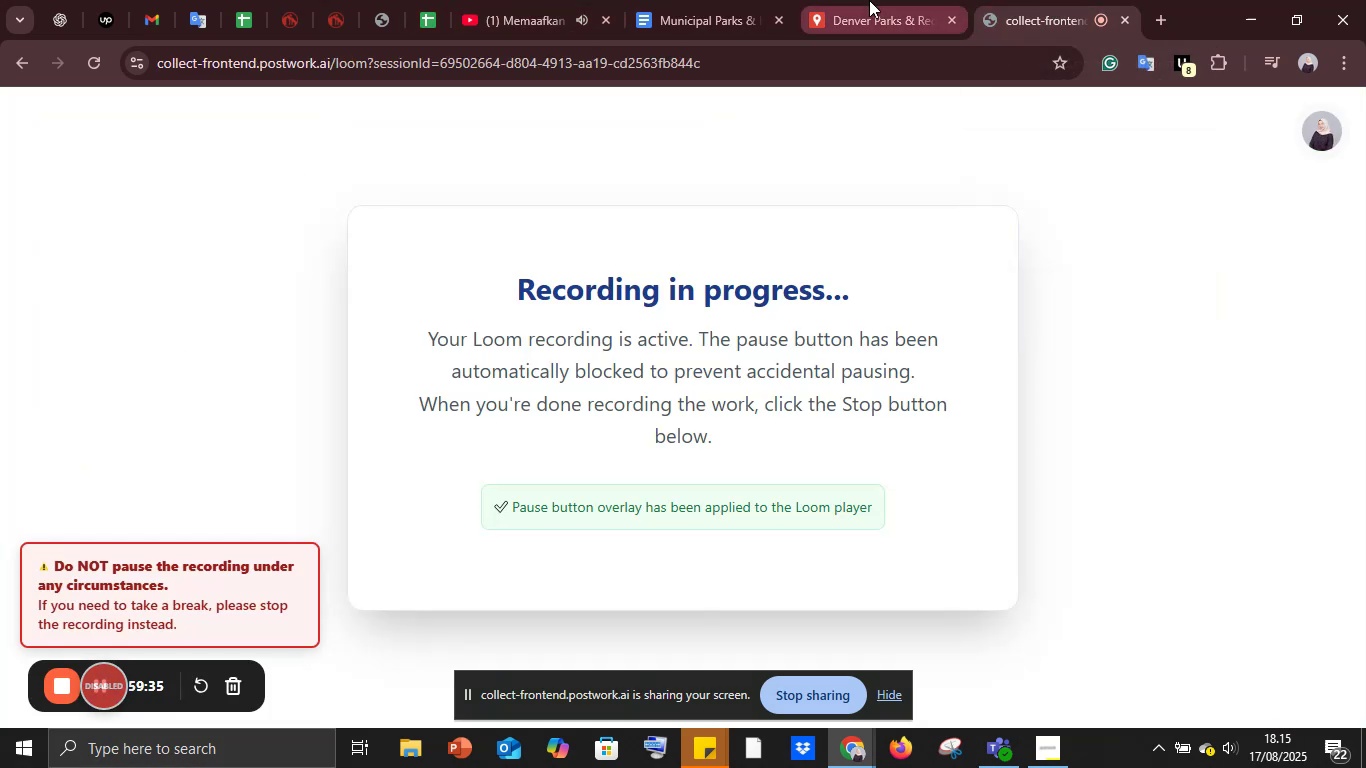 
left_click([869, 0])
 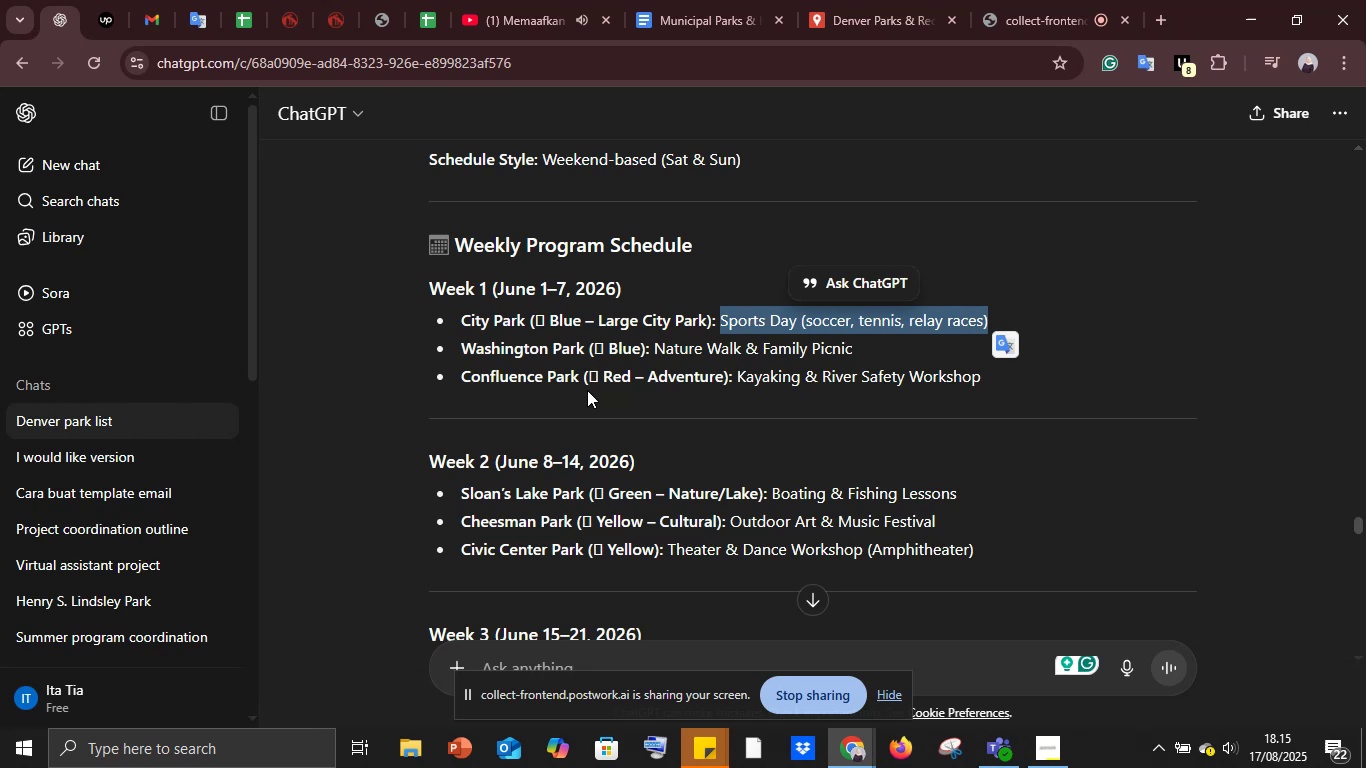 
wait(6.9)
 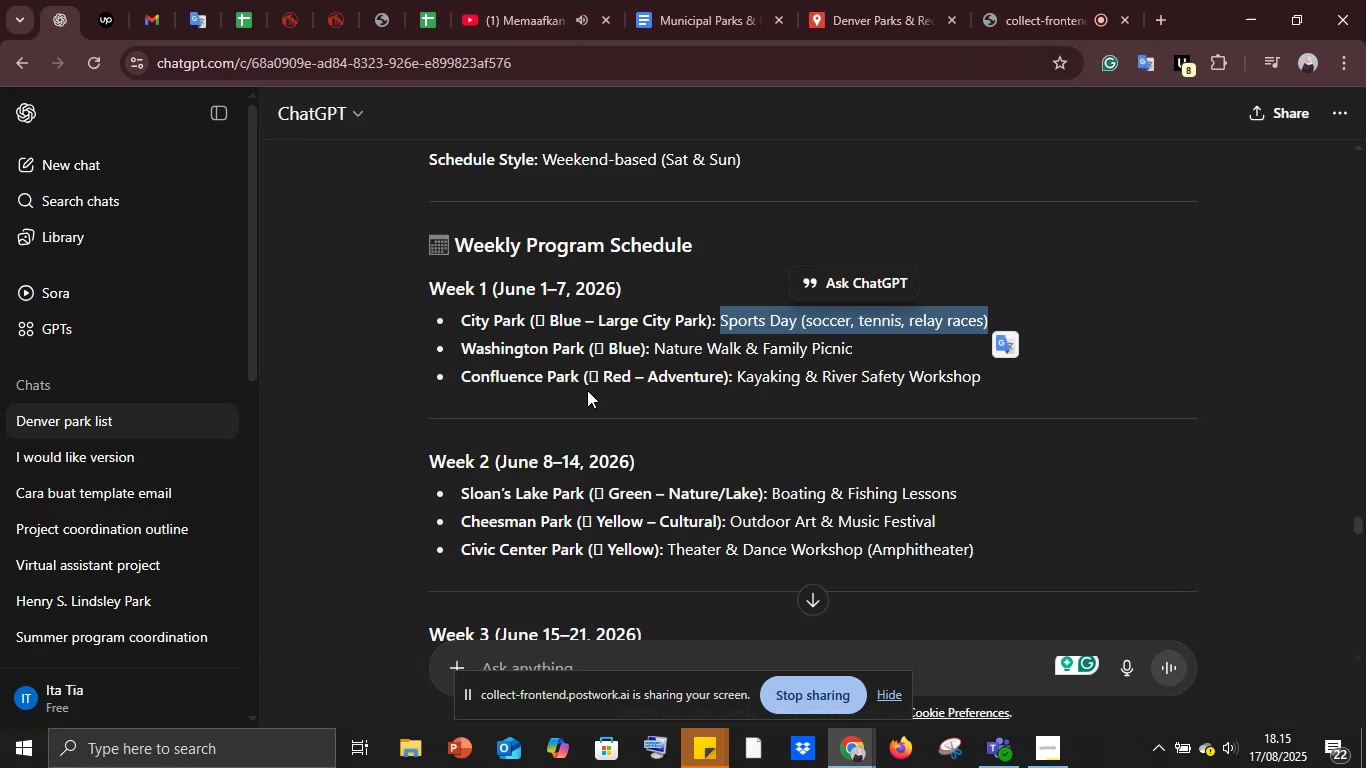 
left_click([585, 411])
 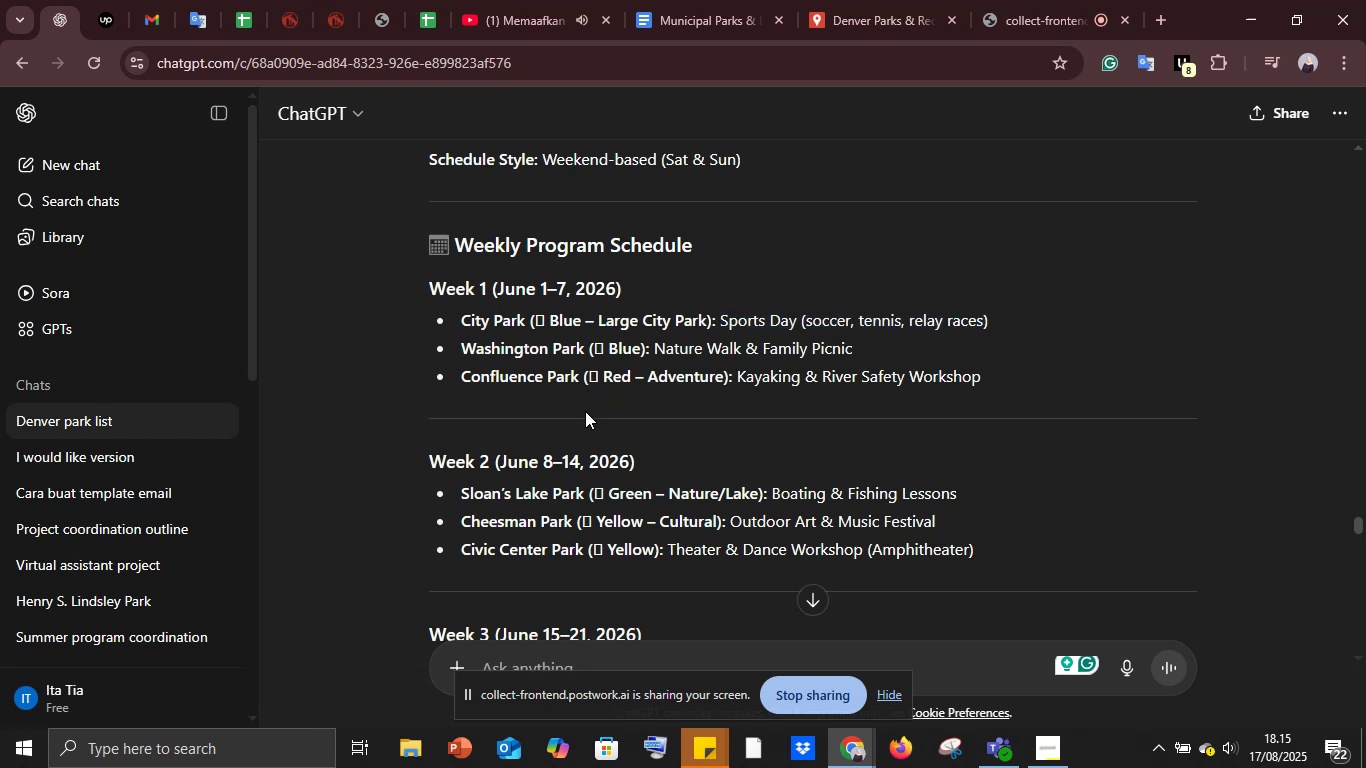 
left_click([689, 754])
 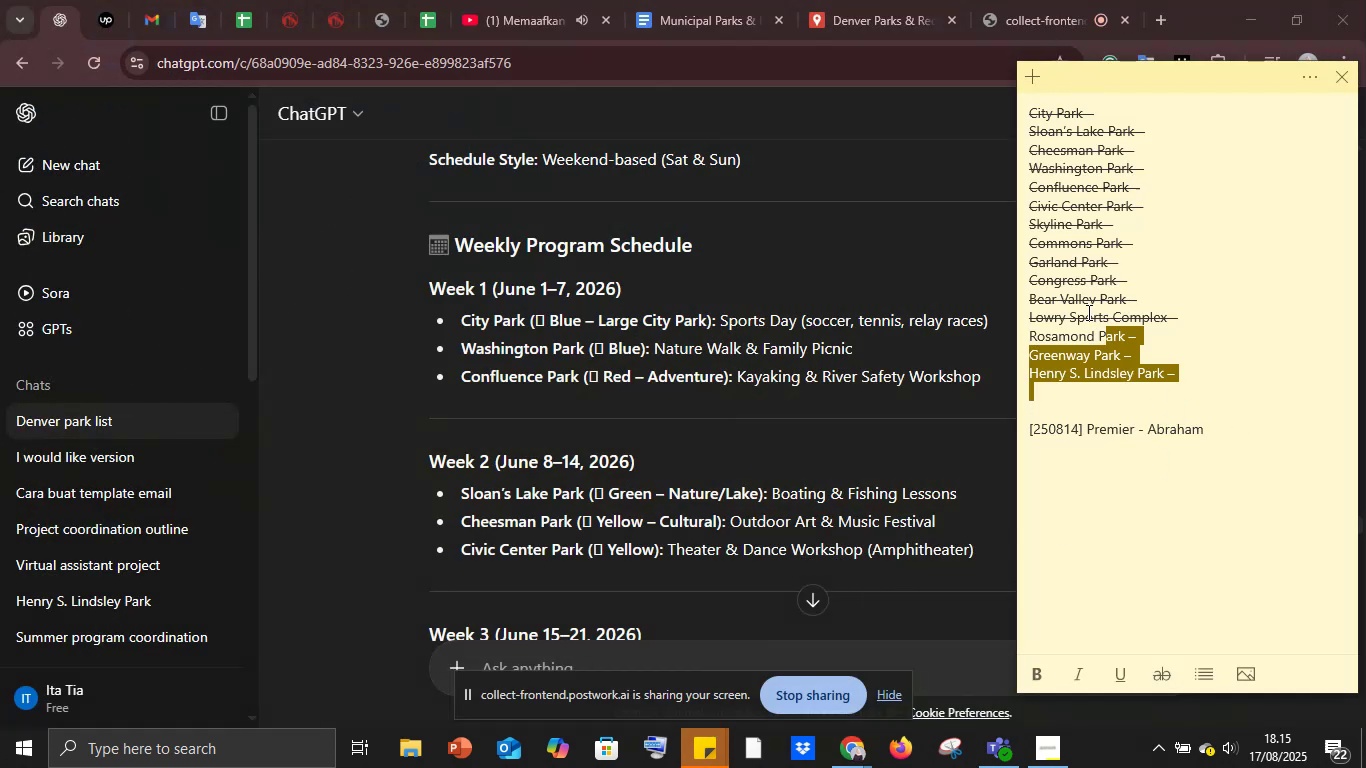 
type(Spot)
key(Backspace)
 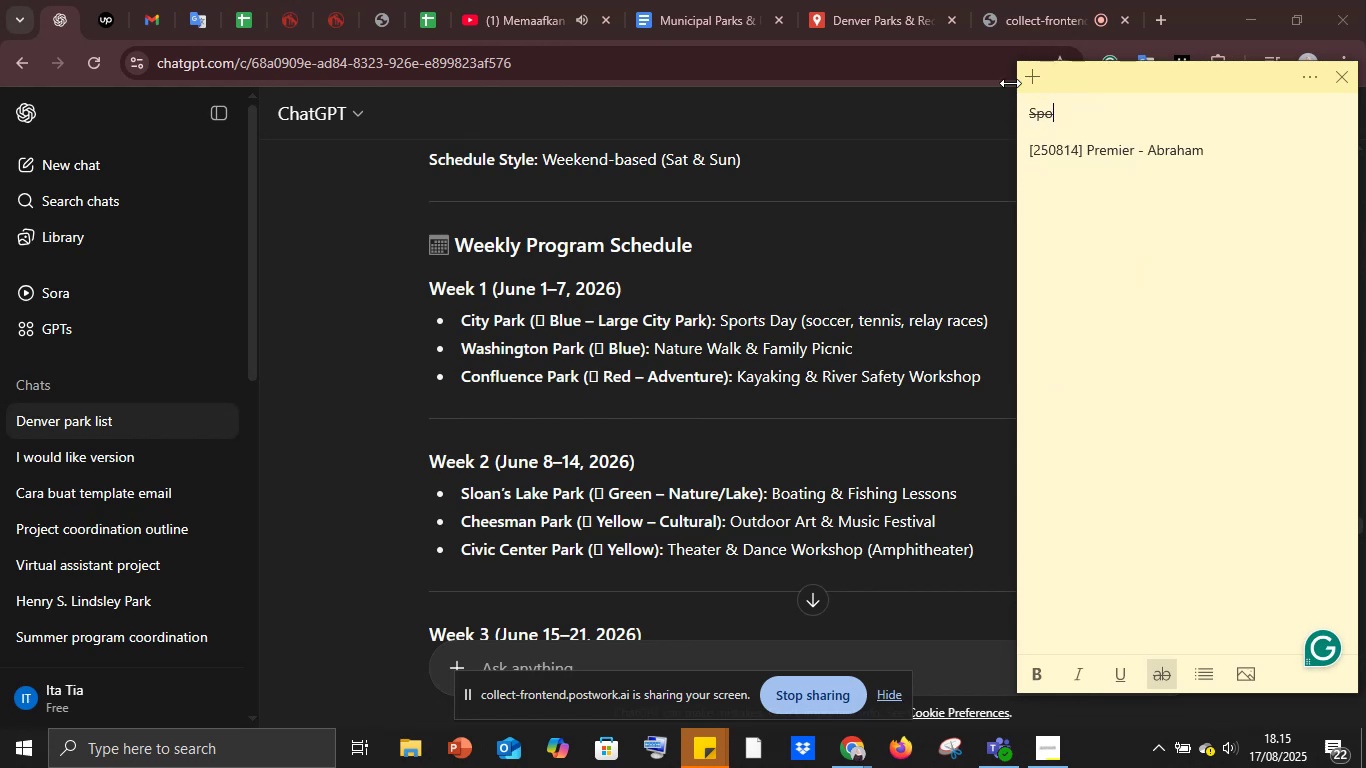 
key(Control+A)
 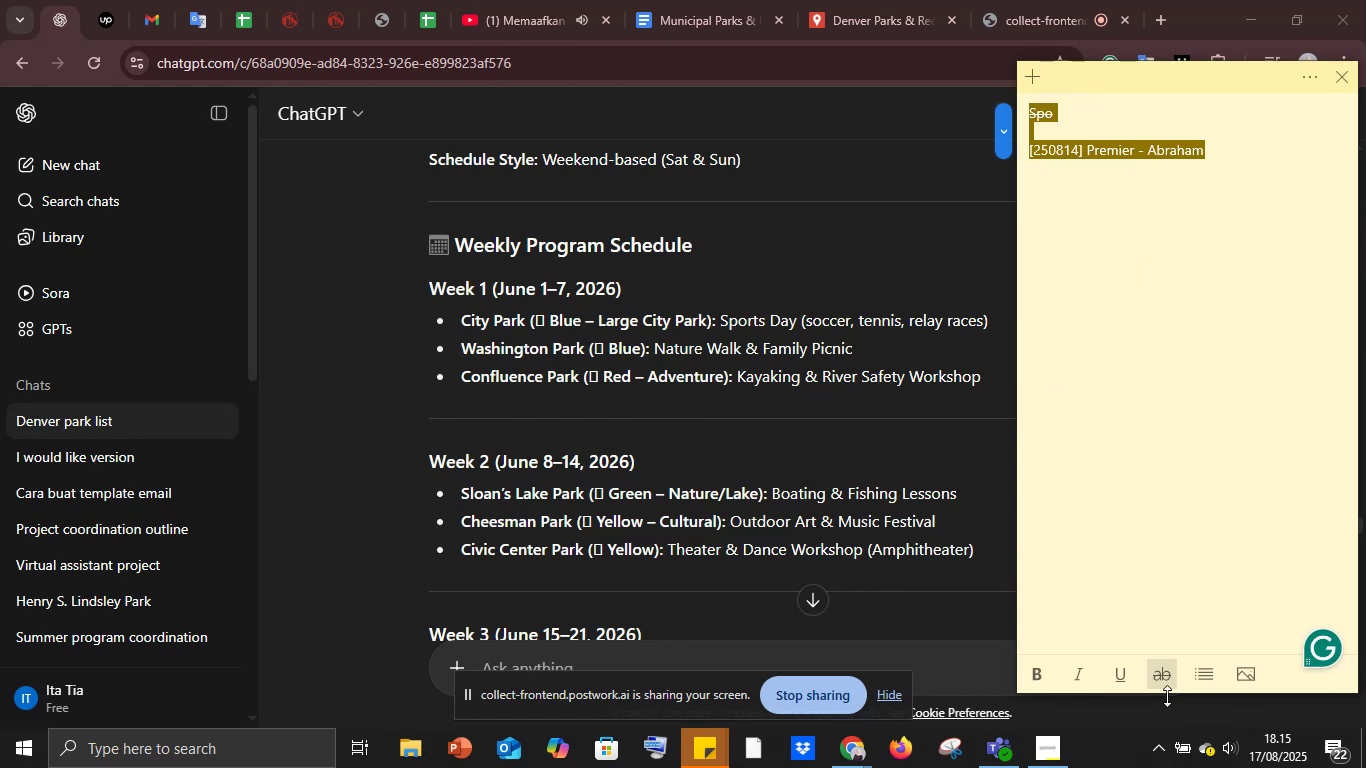 
left_click([1173, 682])
 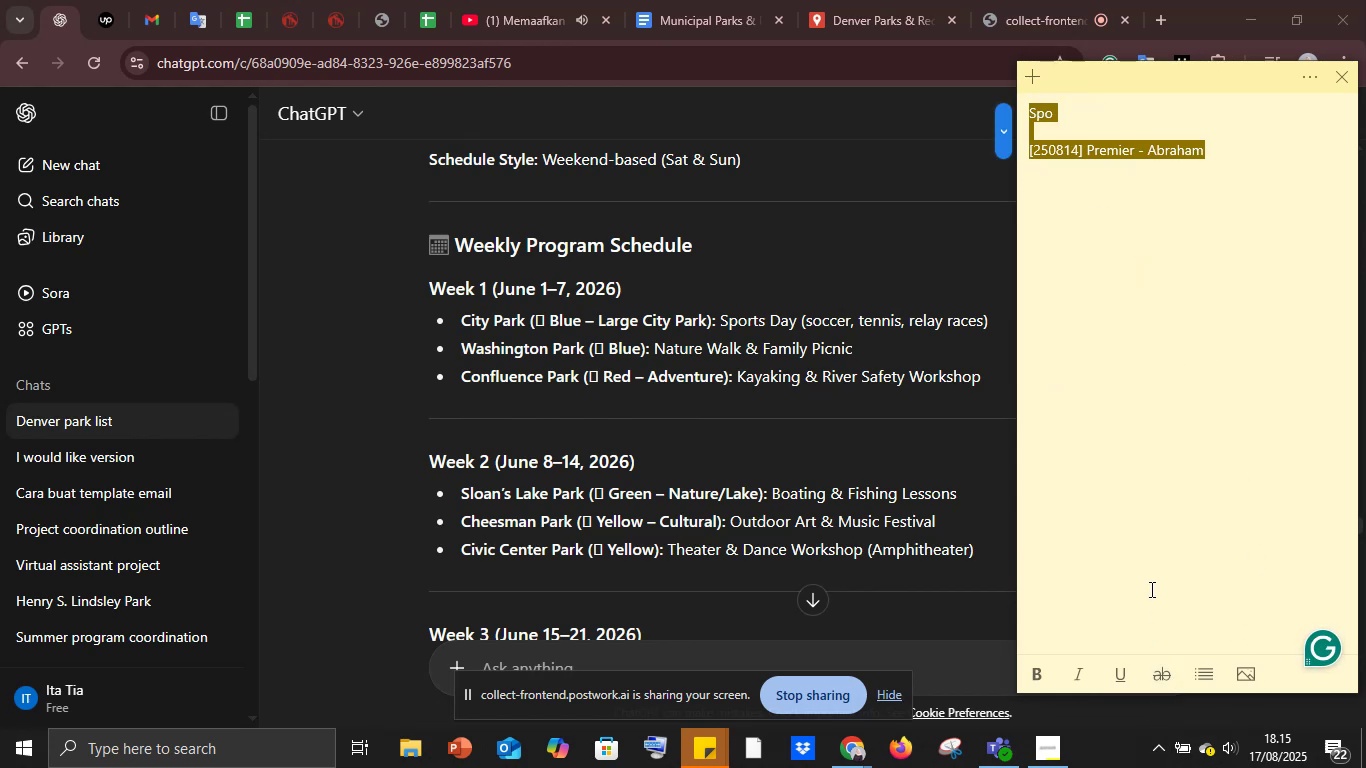 
key(Backspace)
type(Sport : Bol )
key(Backspace)
type(a)
 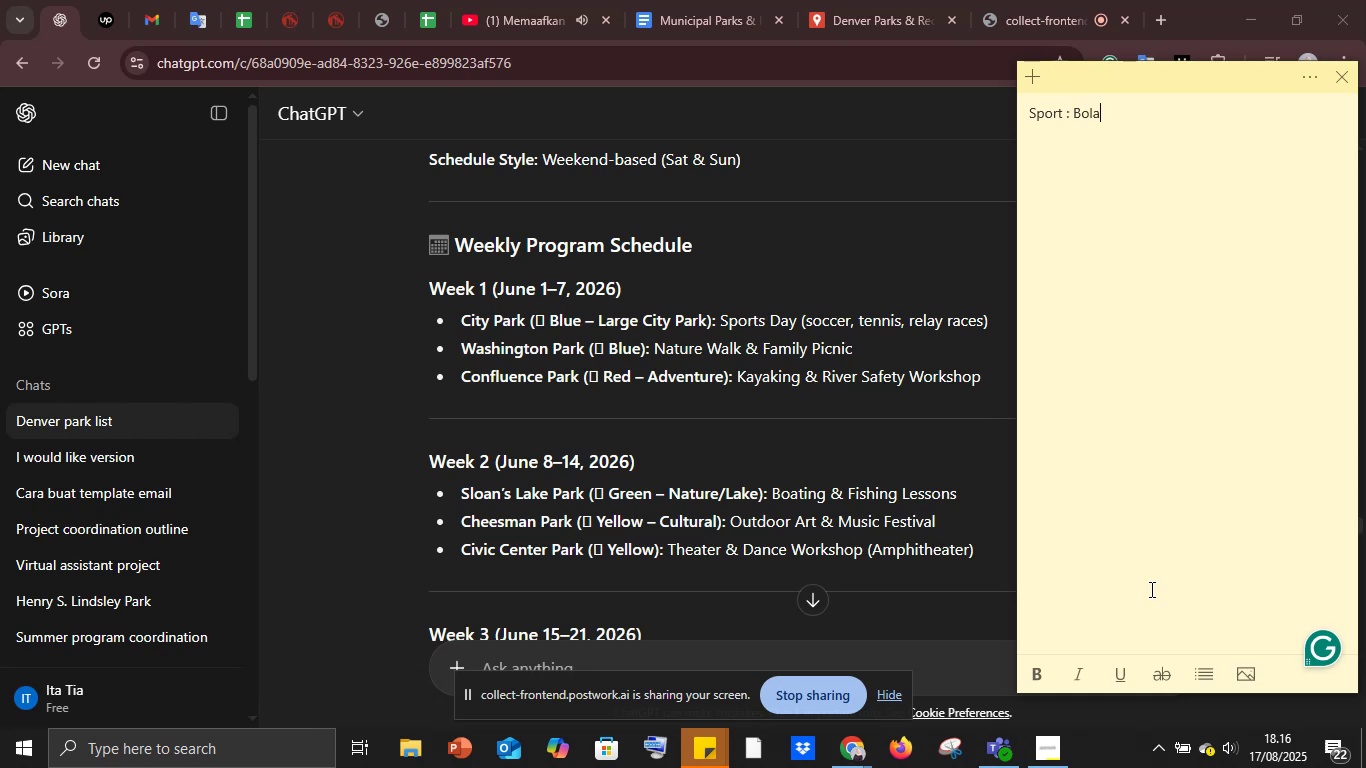 
key(Shift+Enter)
 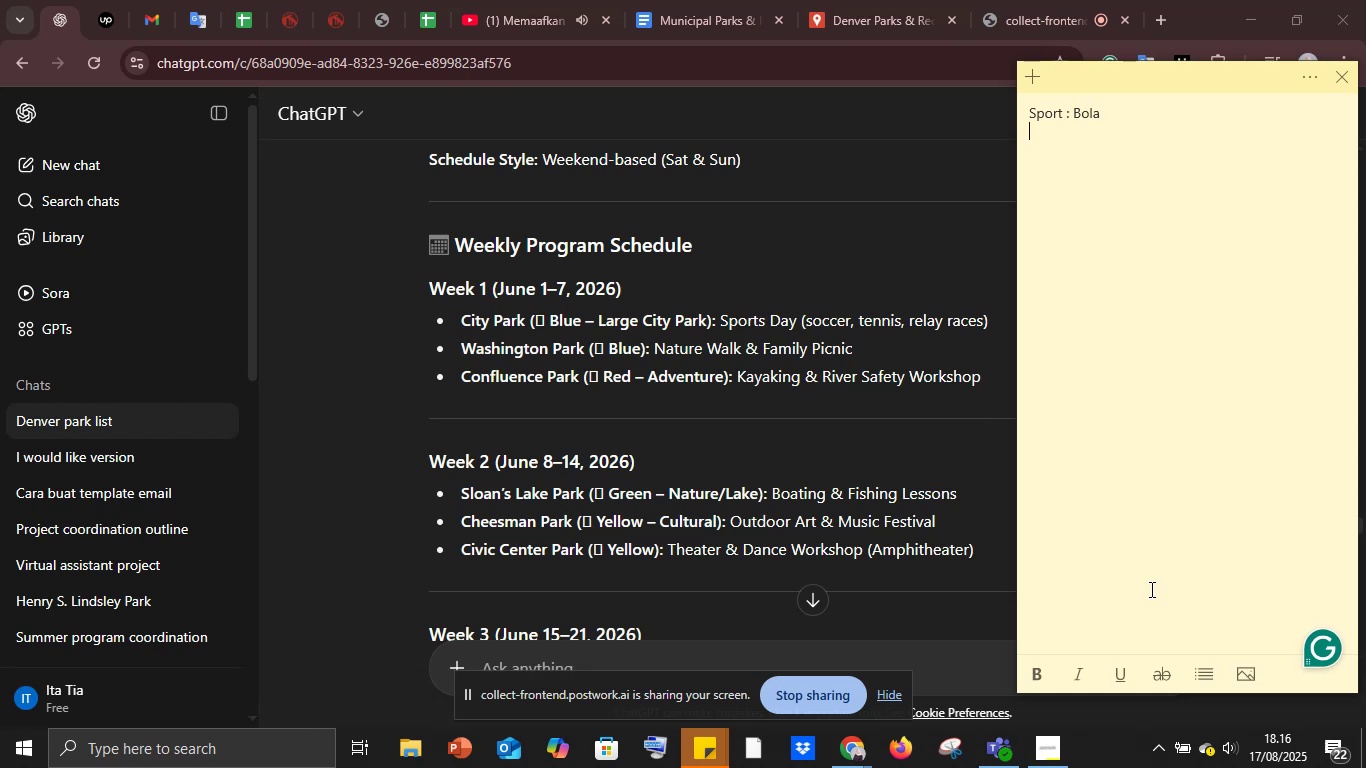 
type(Nature )
 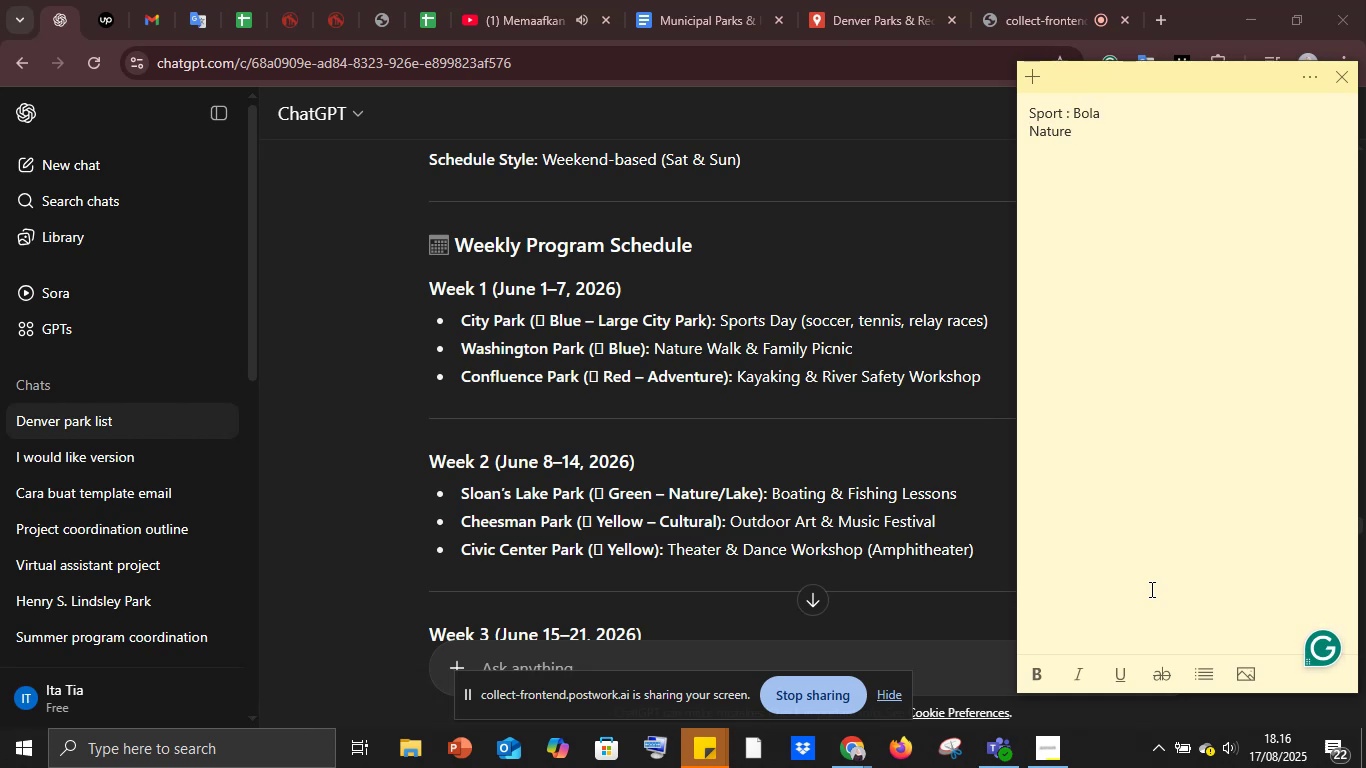 
wait(6.82)
 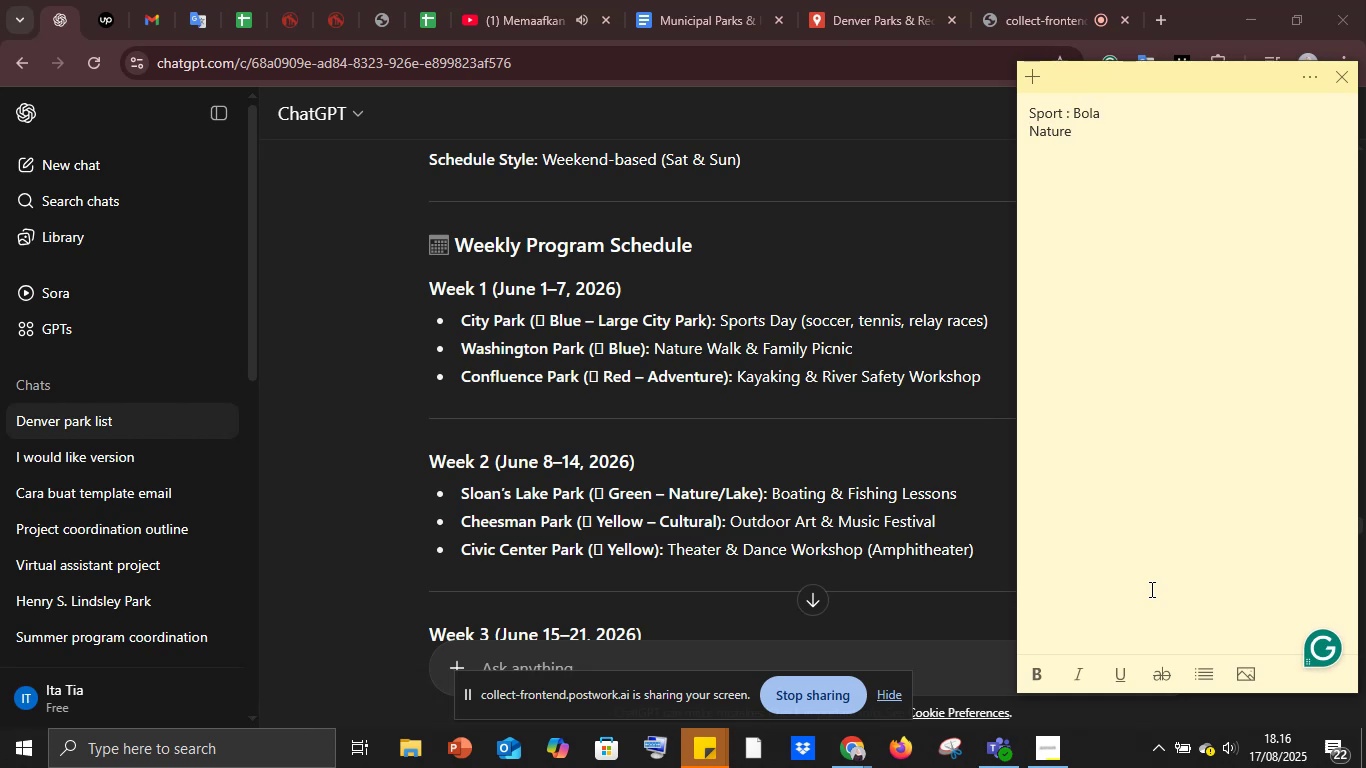 
key(Shift+Semicolon)
 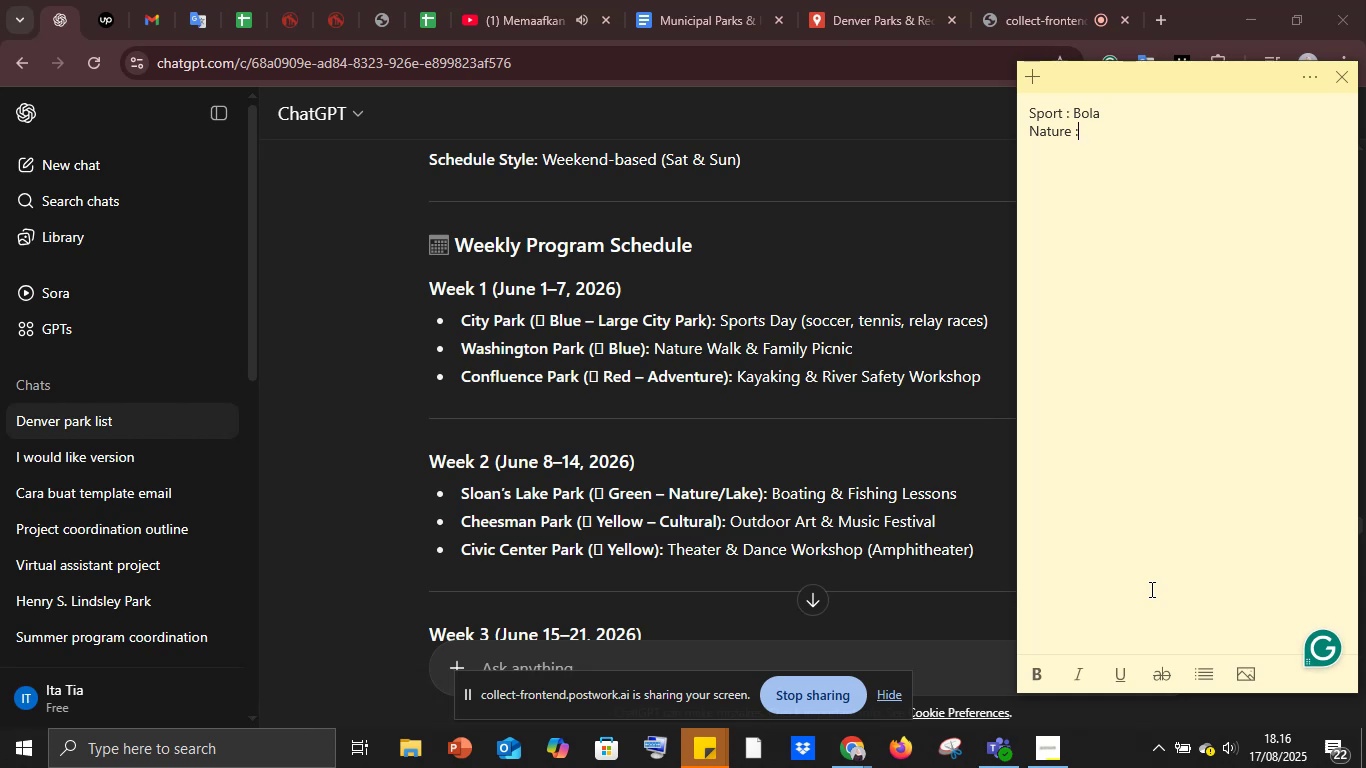 
key(Space)
 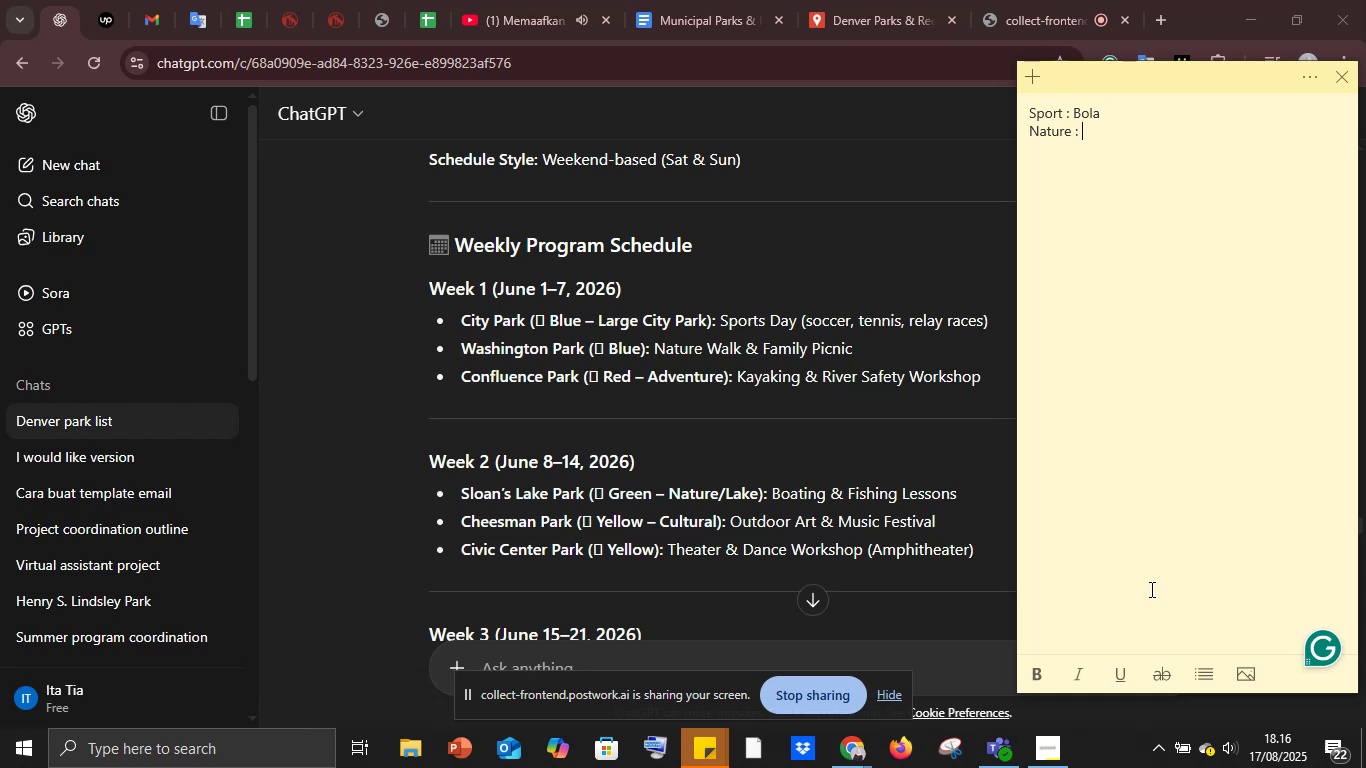 
hold_key(key=ShiftLeft, duration=1.5)
 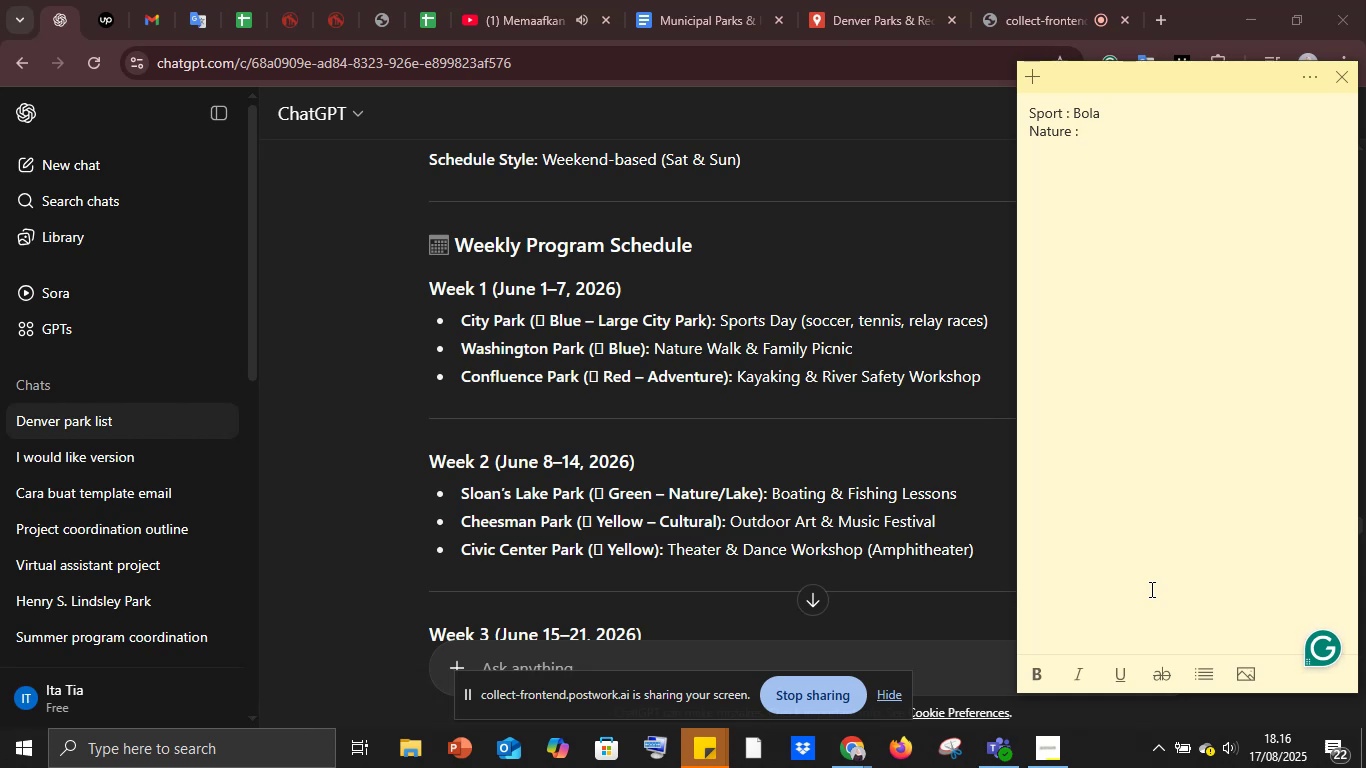 
type(Pohon)
 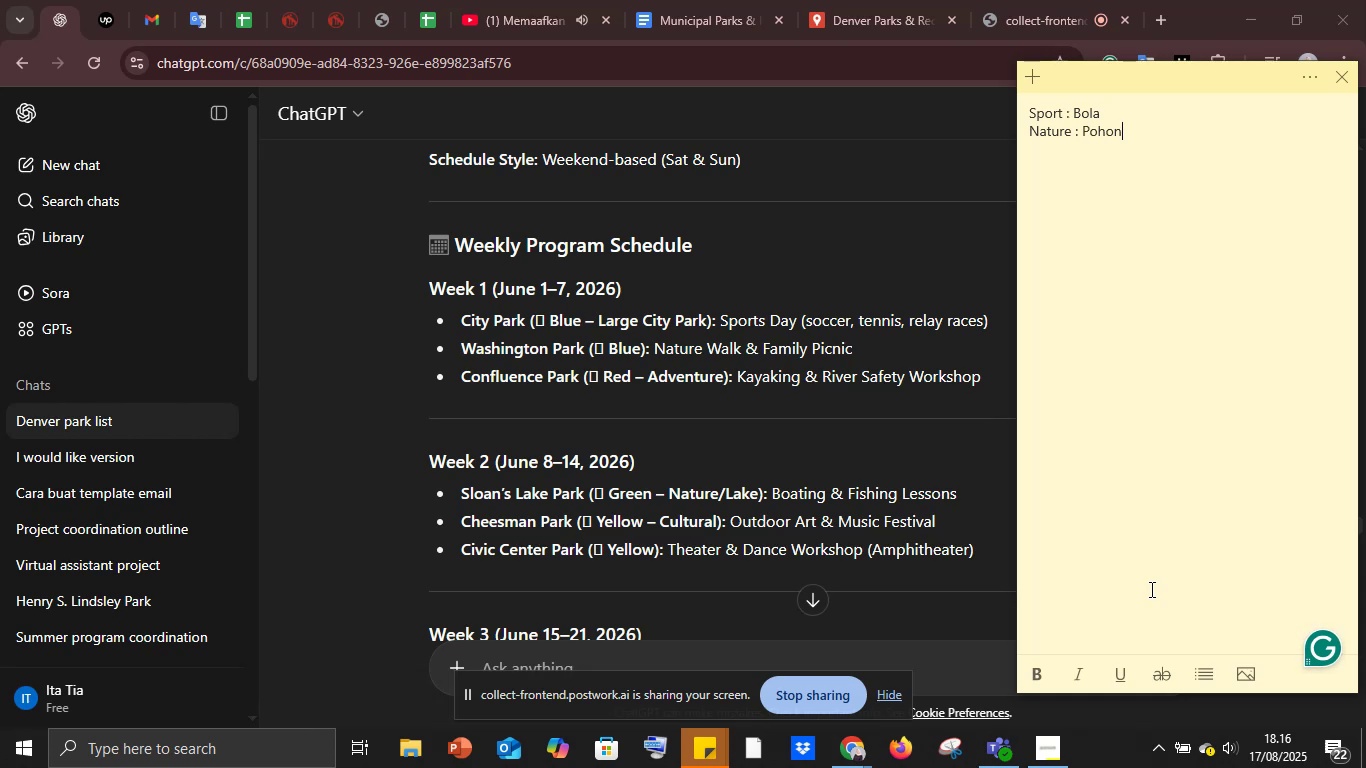 
key(Shift+Enter)
 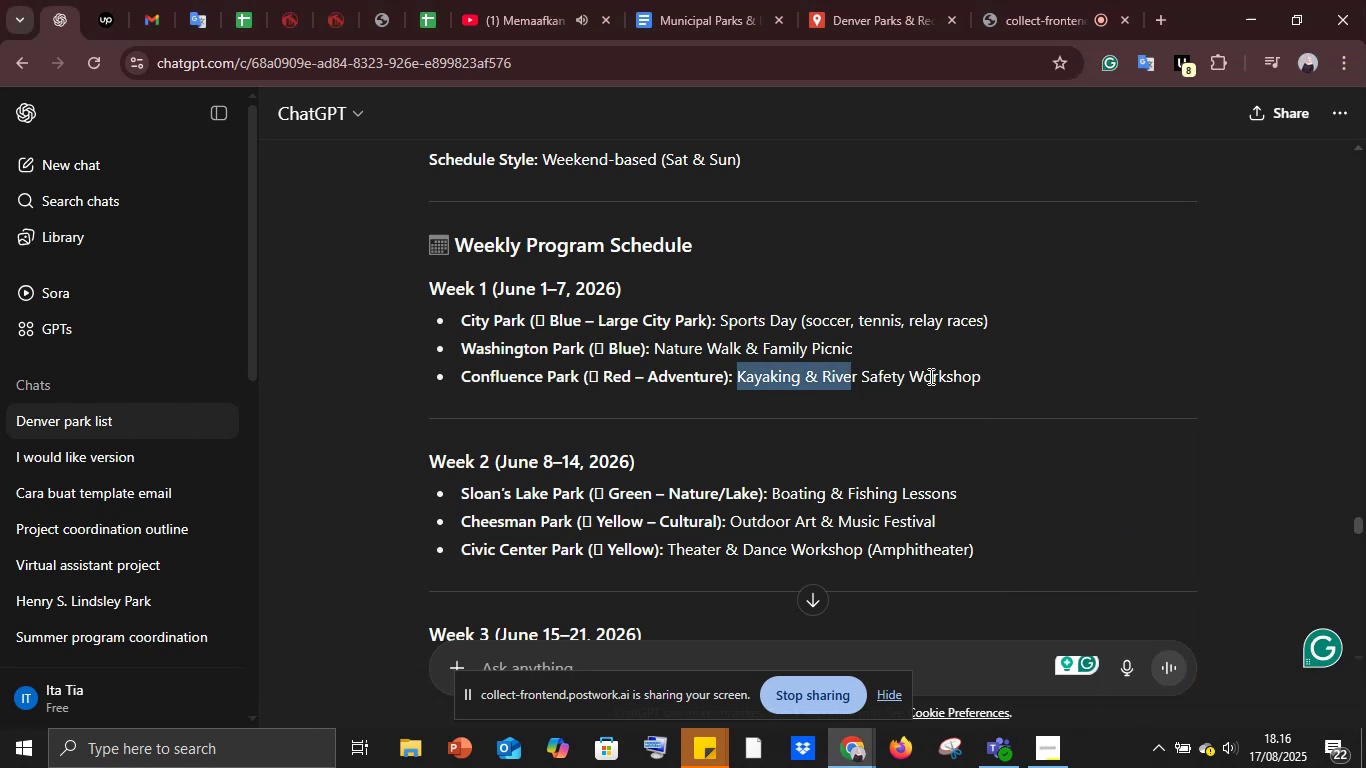 
left_click([996, 353])
 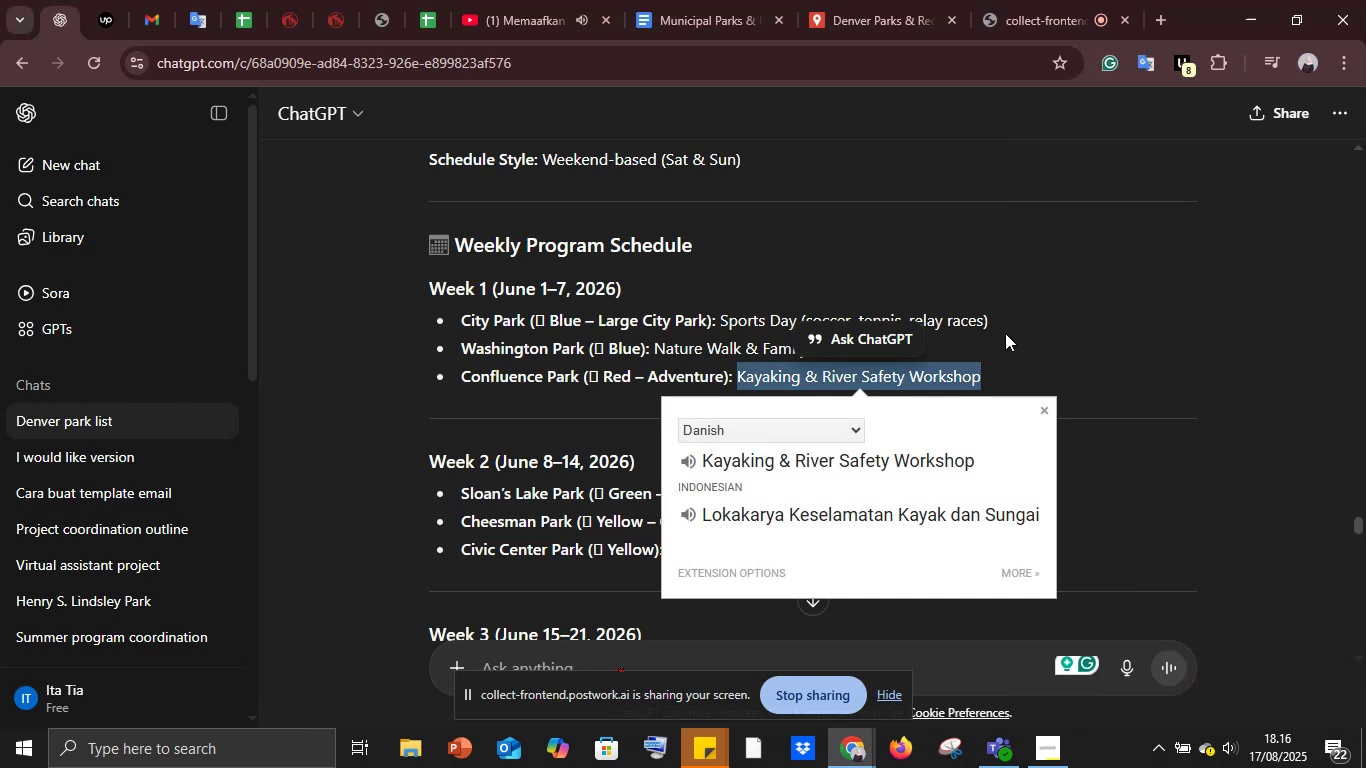 
left_click([1005, 332])
 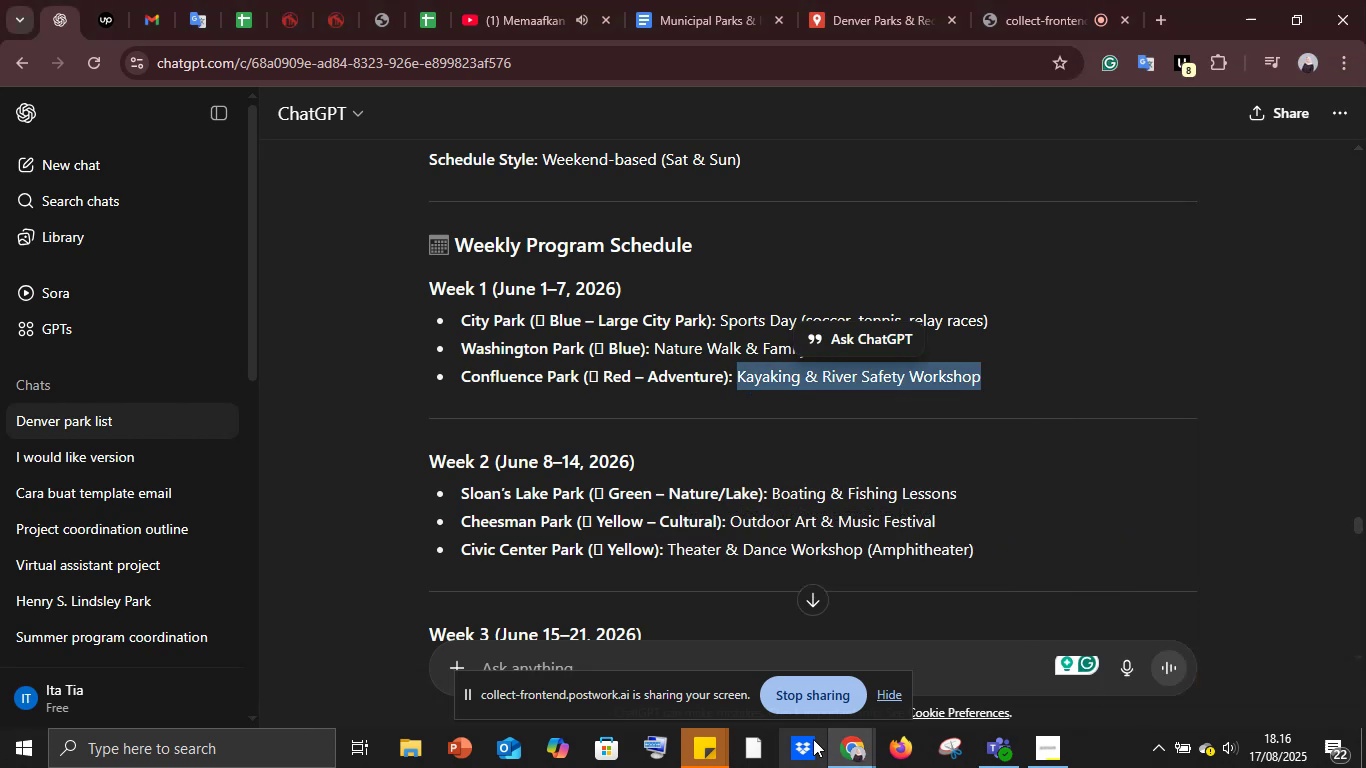 
mouse_move([833, 726])
 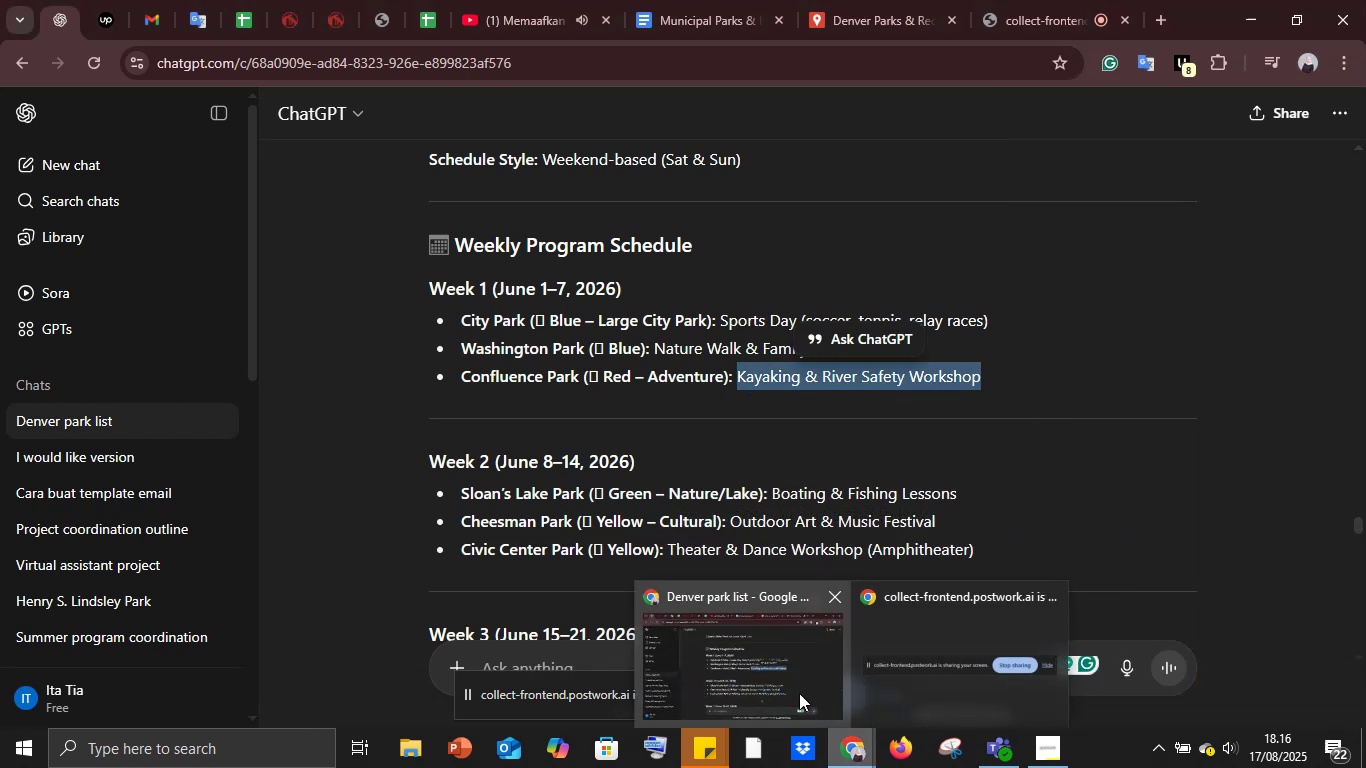 
mouse_move([773, 706])
 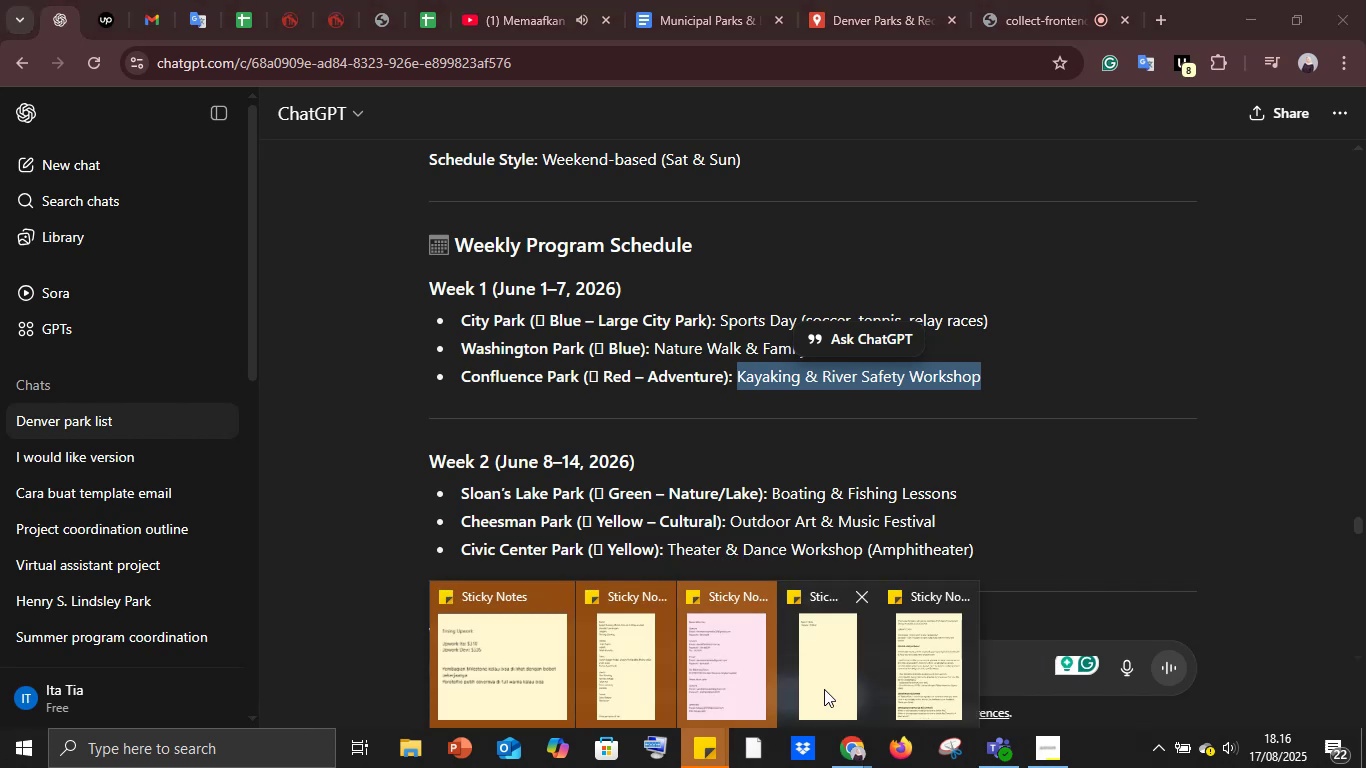 
left_click([841, 676])
 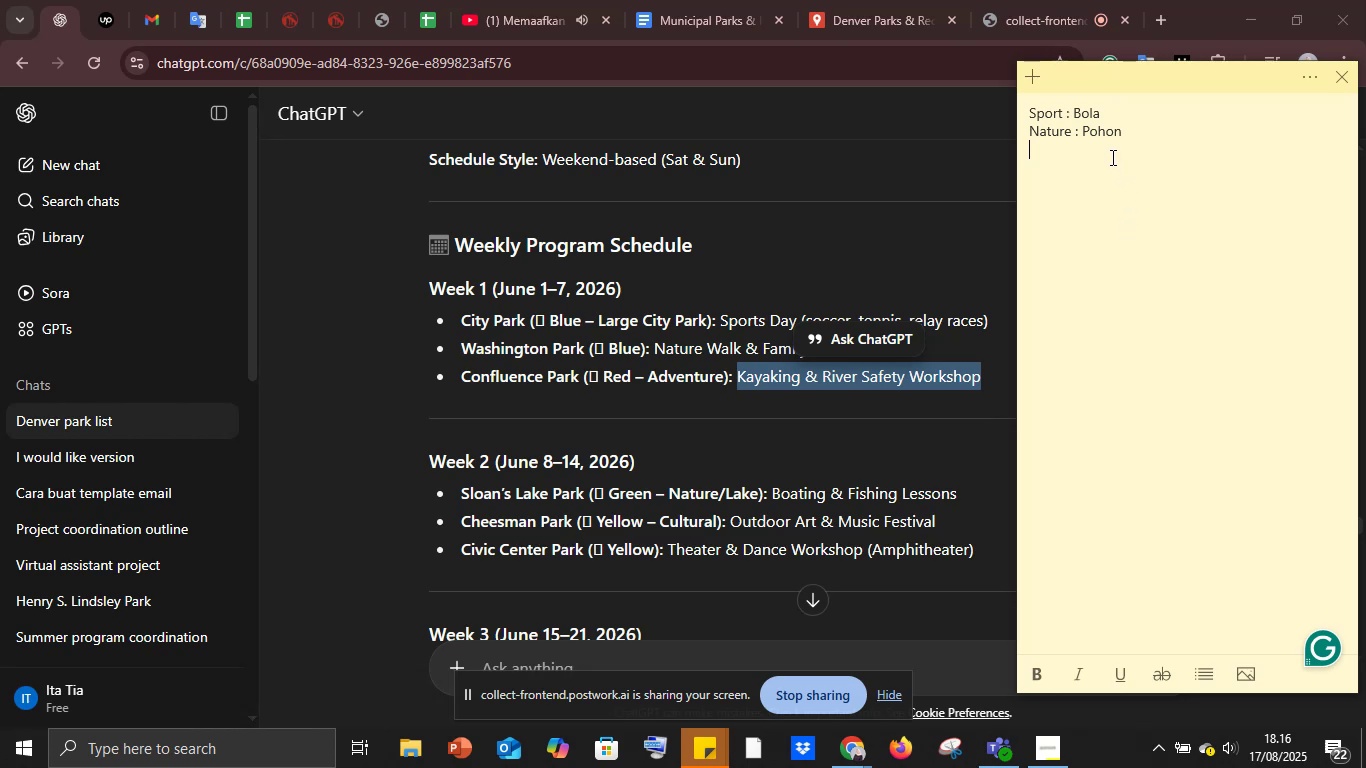 
wait(19.09)
 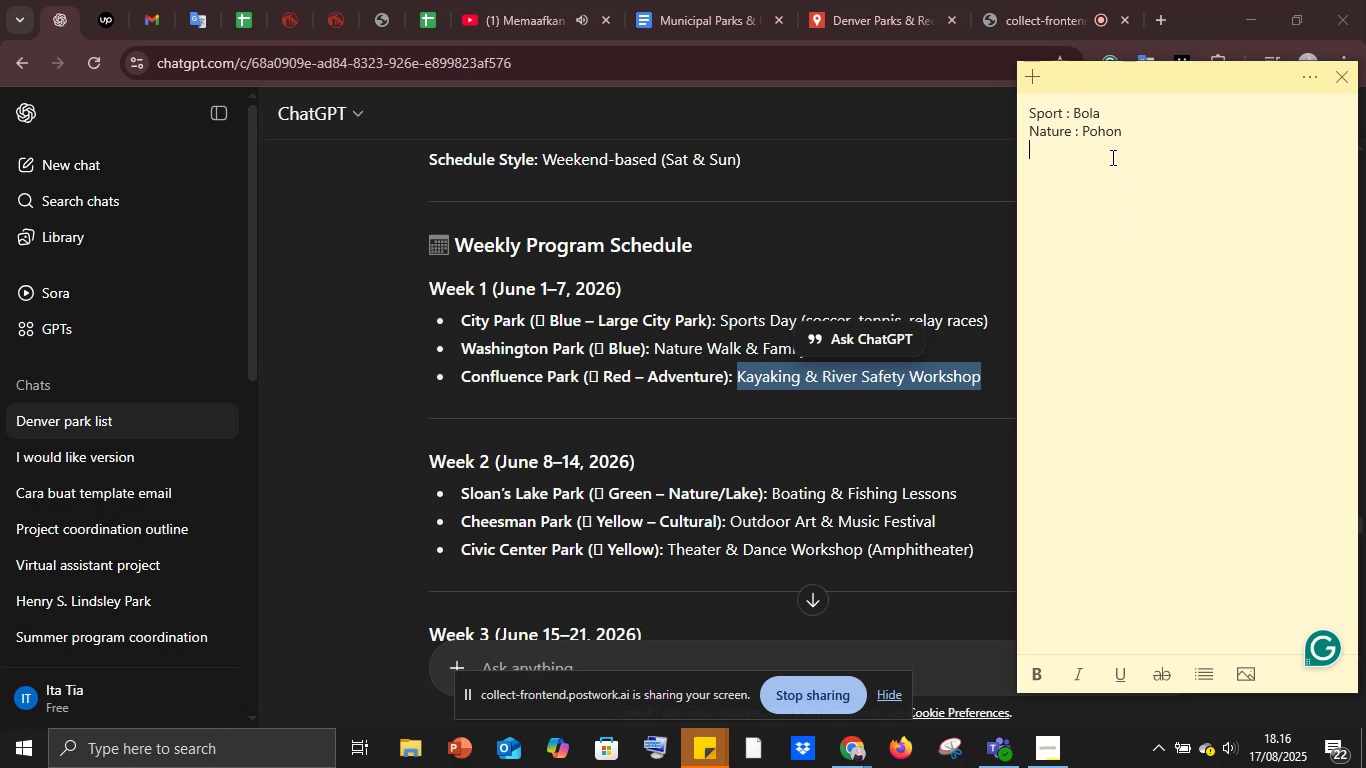 
type(Adventure : Gunung )
 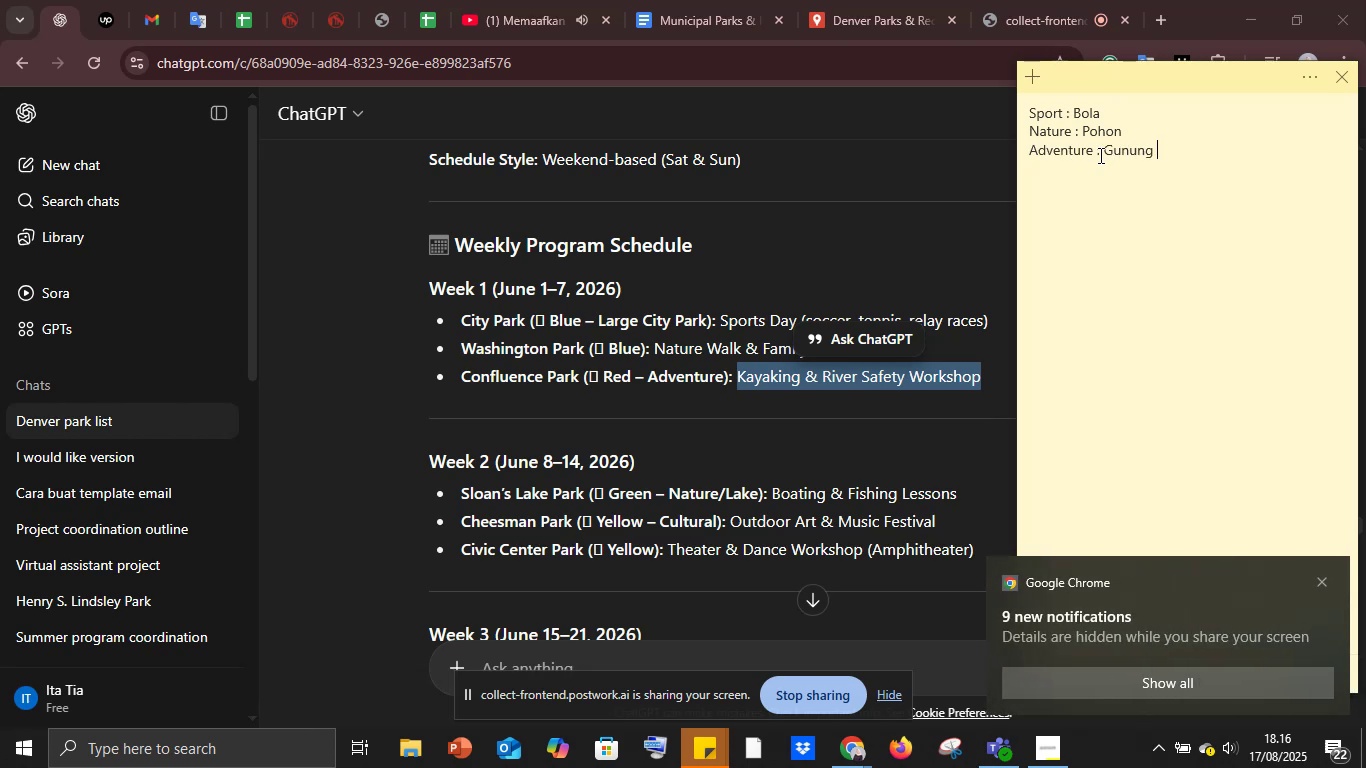 
key(Shift+Enter)
 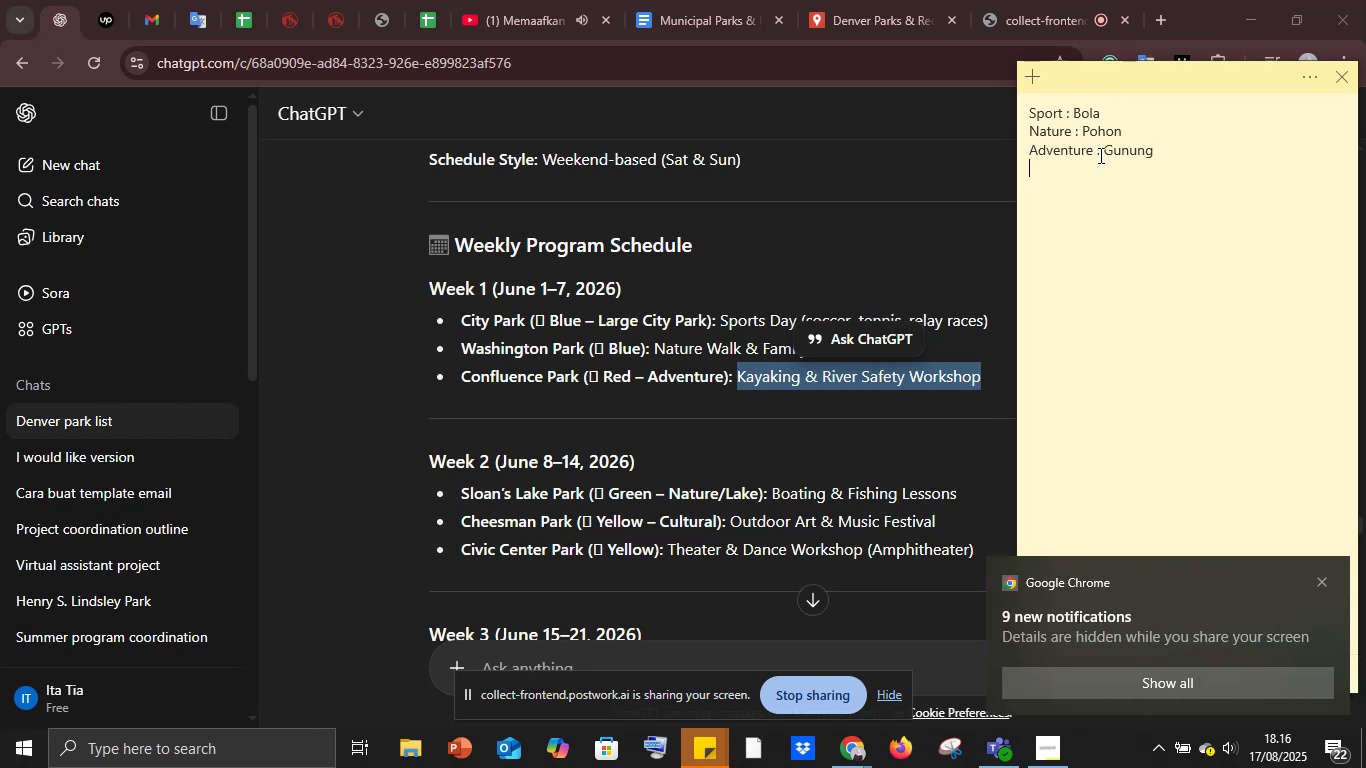 
key(Shift+Enter)
 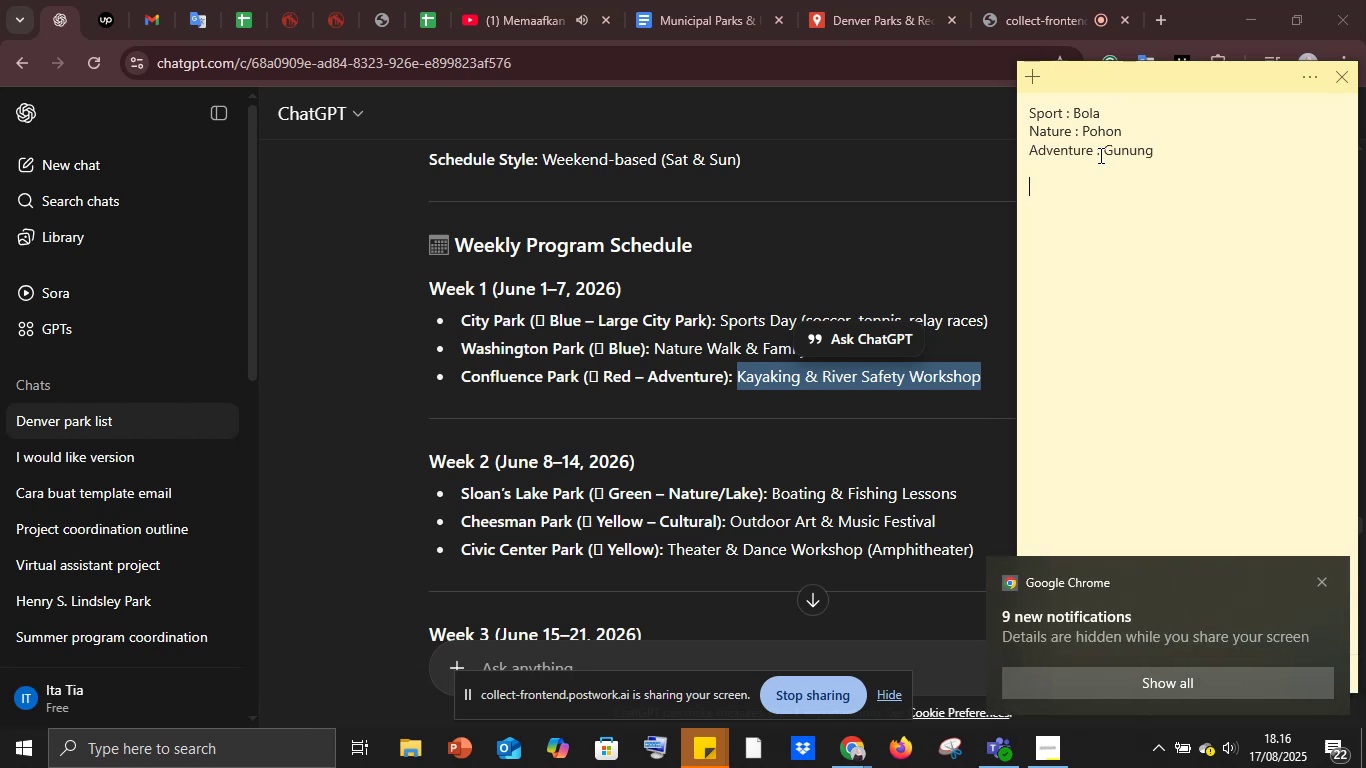 
key(Backspace)
 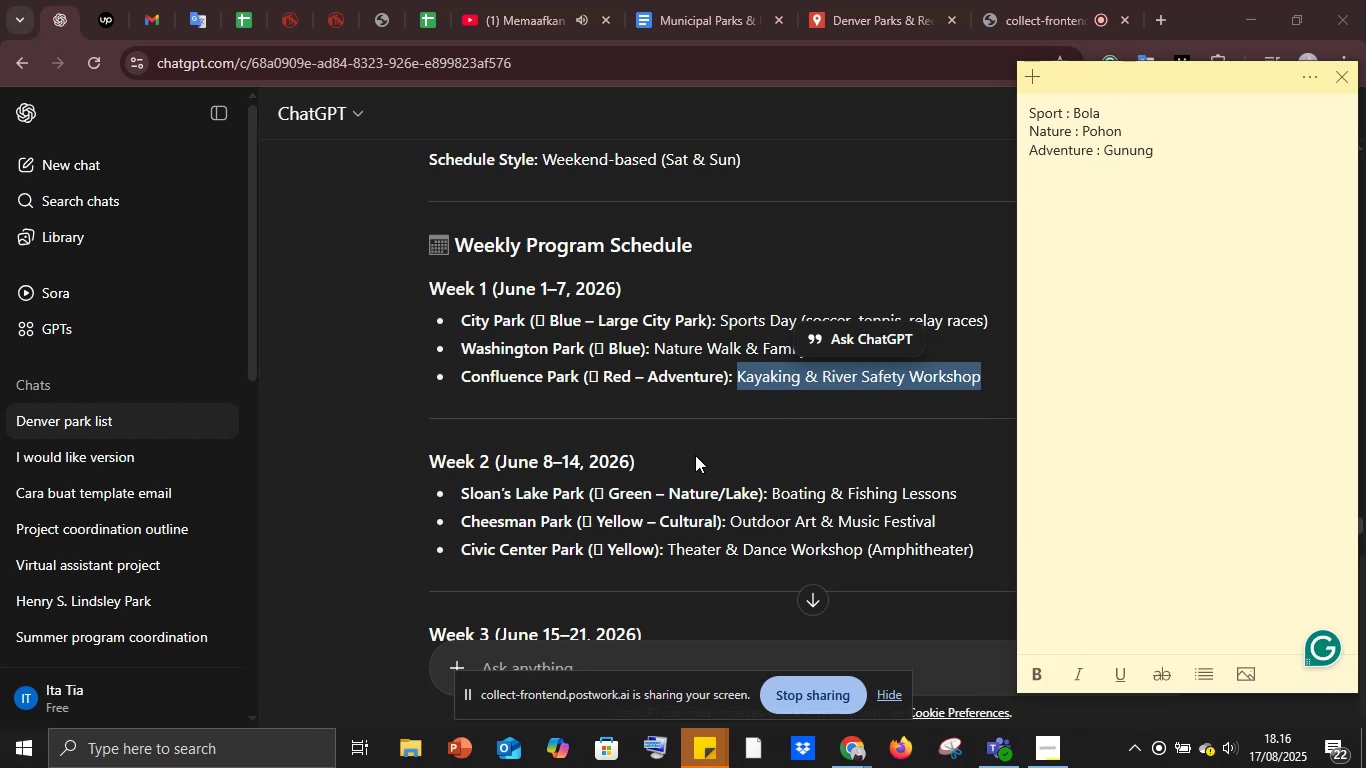 
scroll: coordinate [753, 504], scroll_direction: down, amount: 2.0
 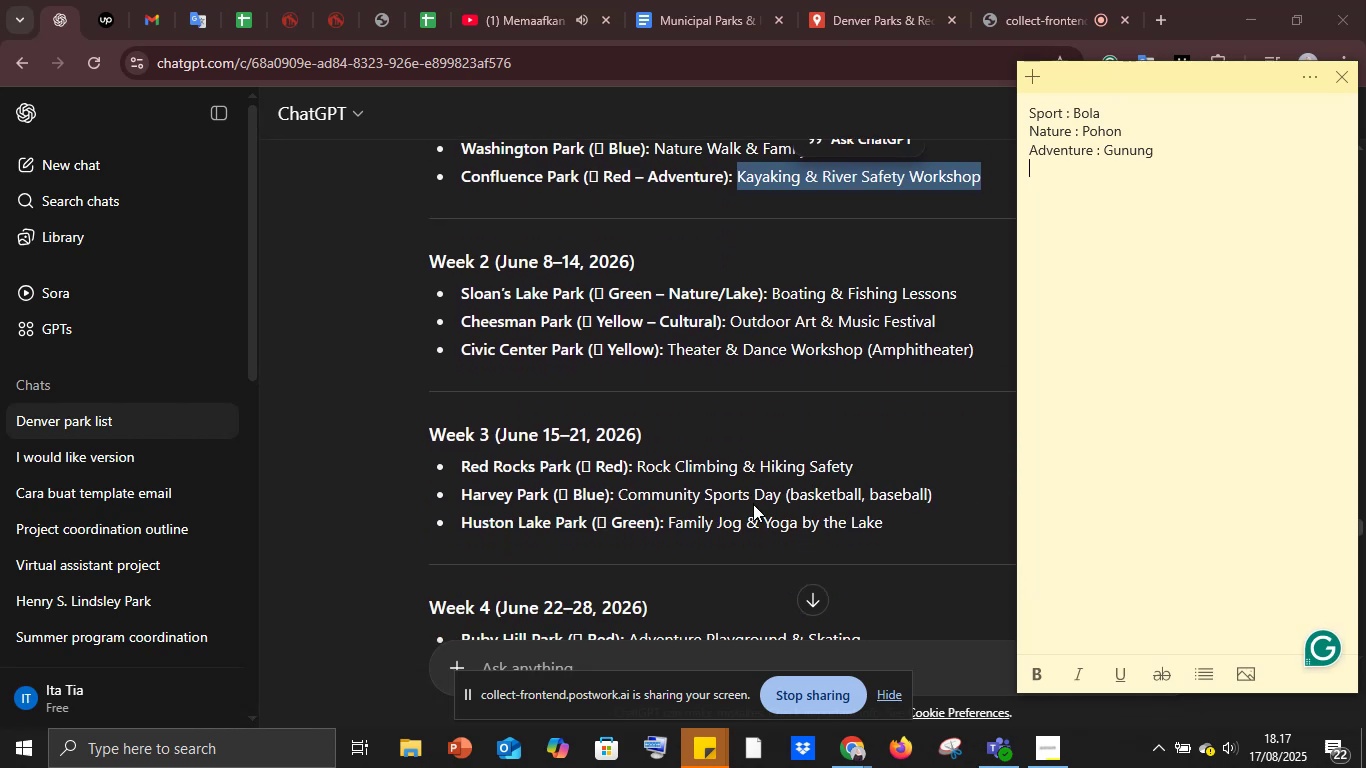 
scroll: coordinate [753, 504], scroll_direction: up, amount: 1.0
 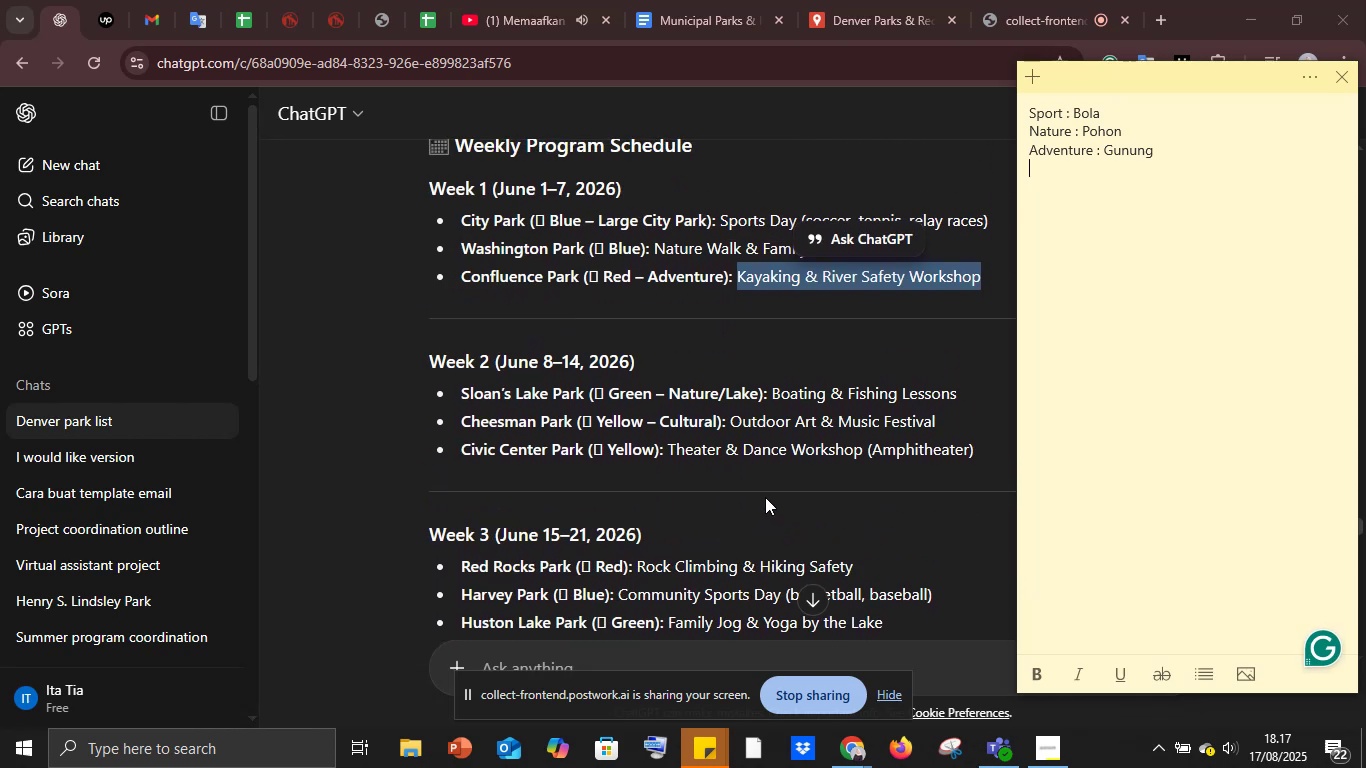 